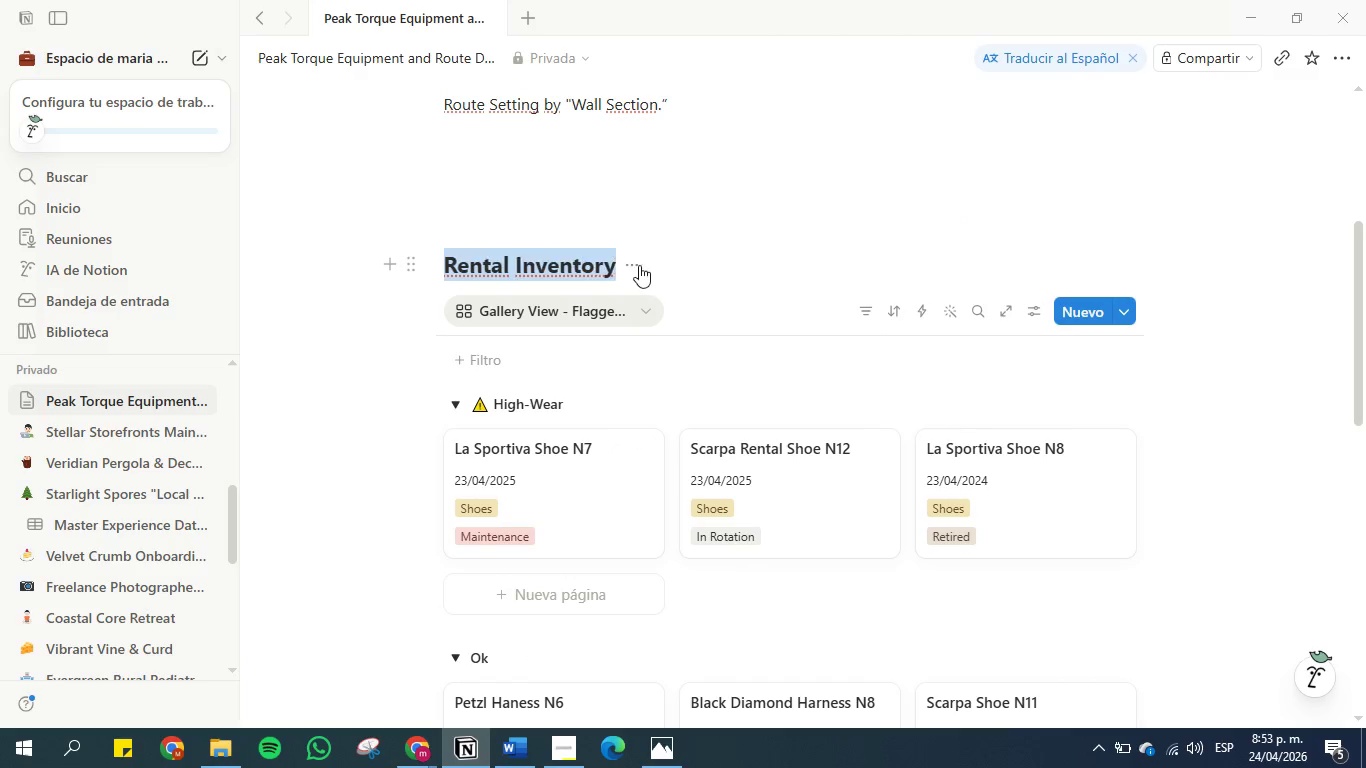 
key(Control+C)
 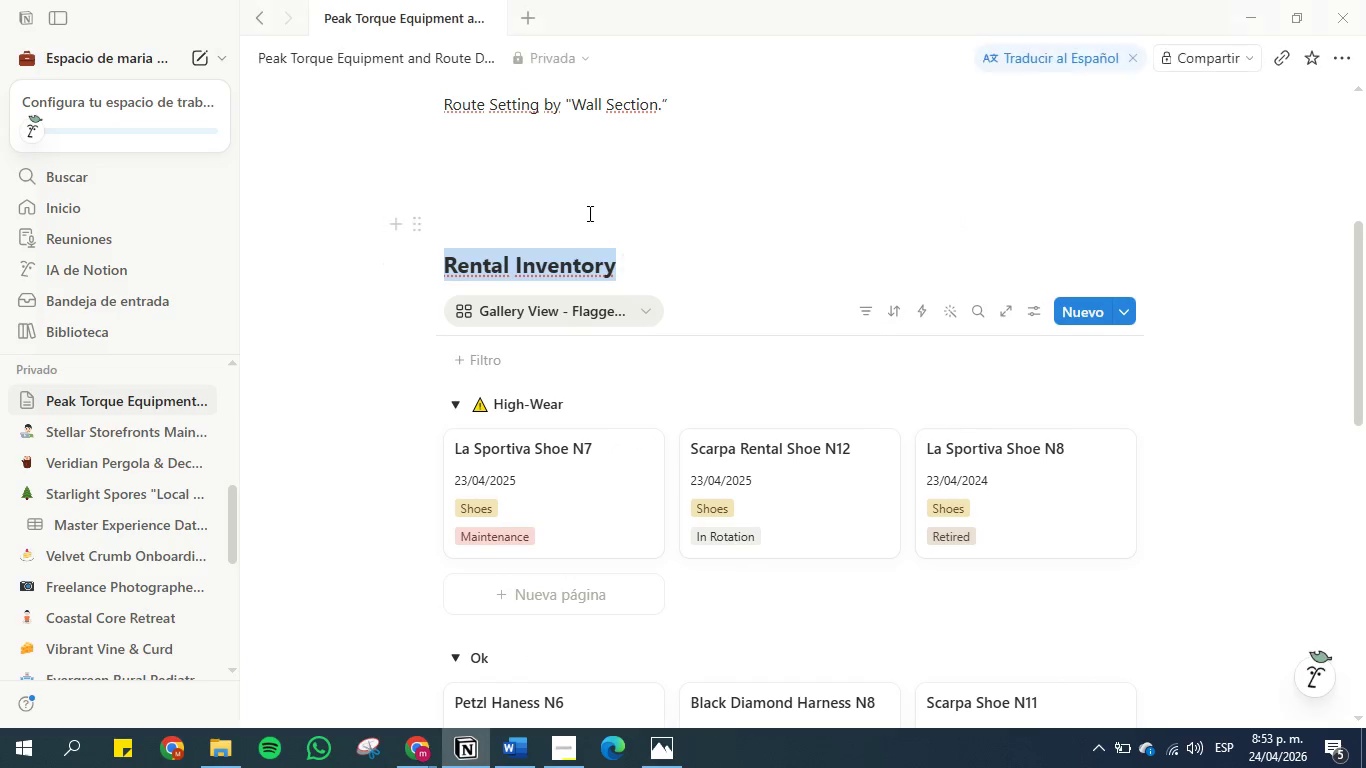 
left_click([588, 213])
 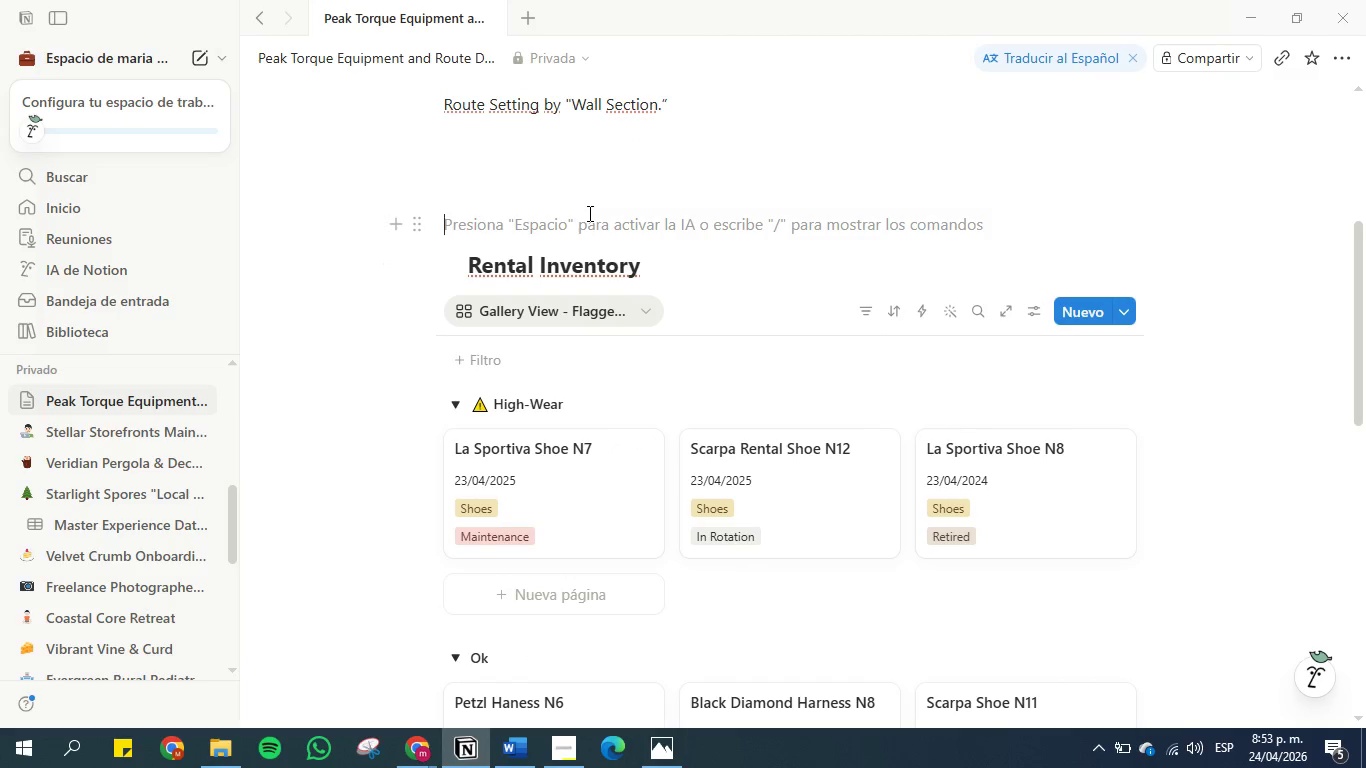 
key(Control+V)
 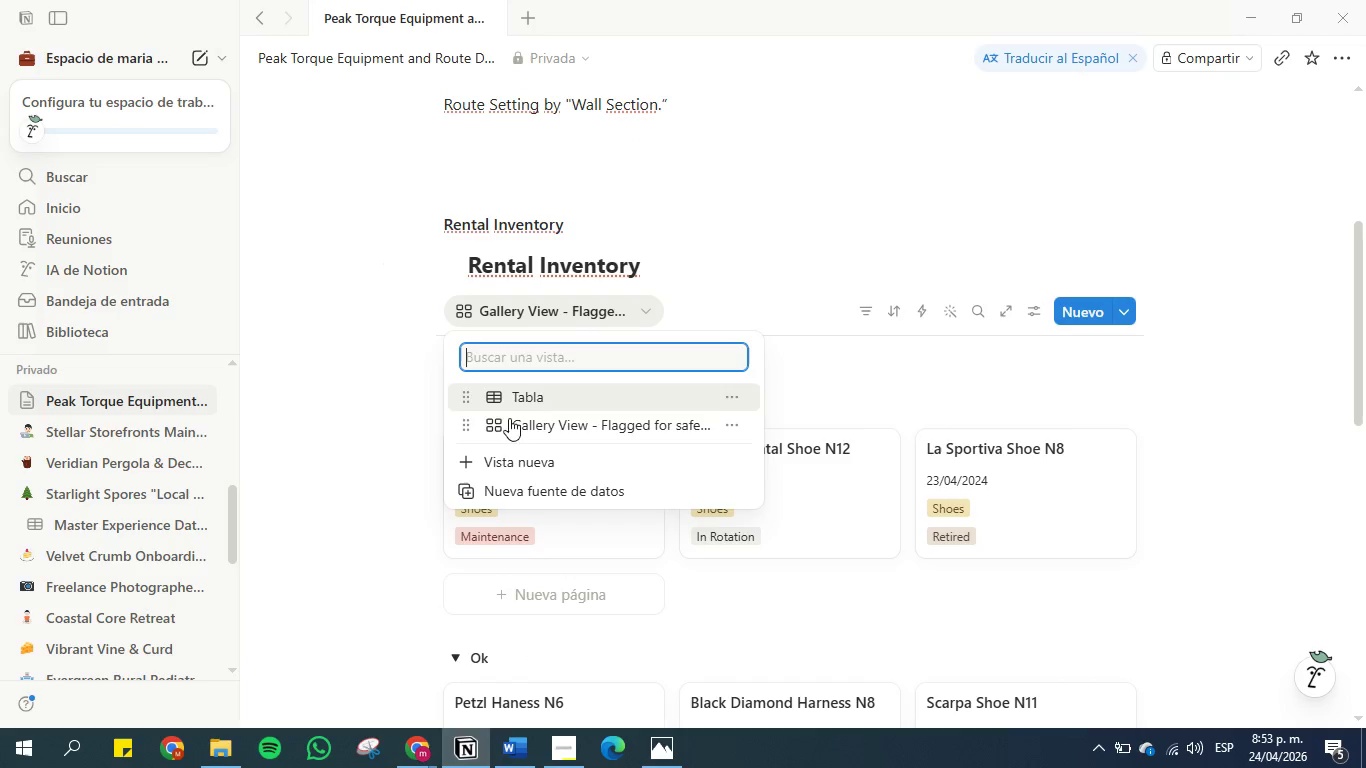 
left_click([543, 401])
 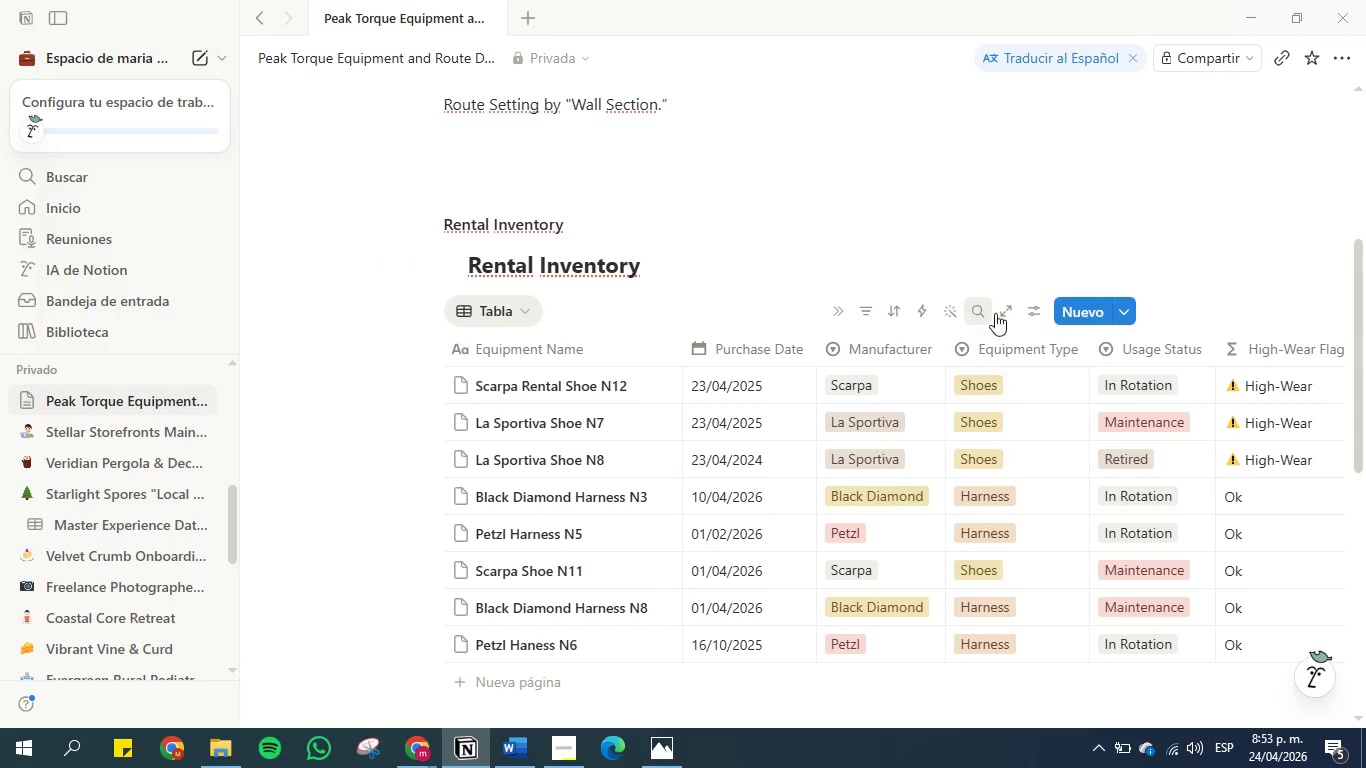 
left_click([1030, 313])
 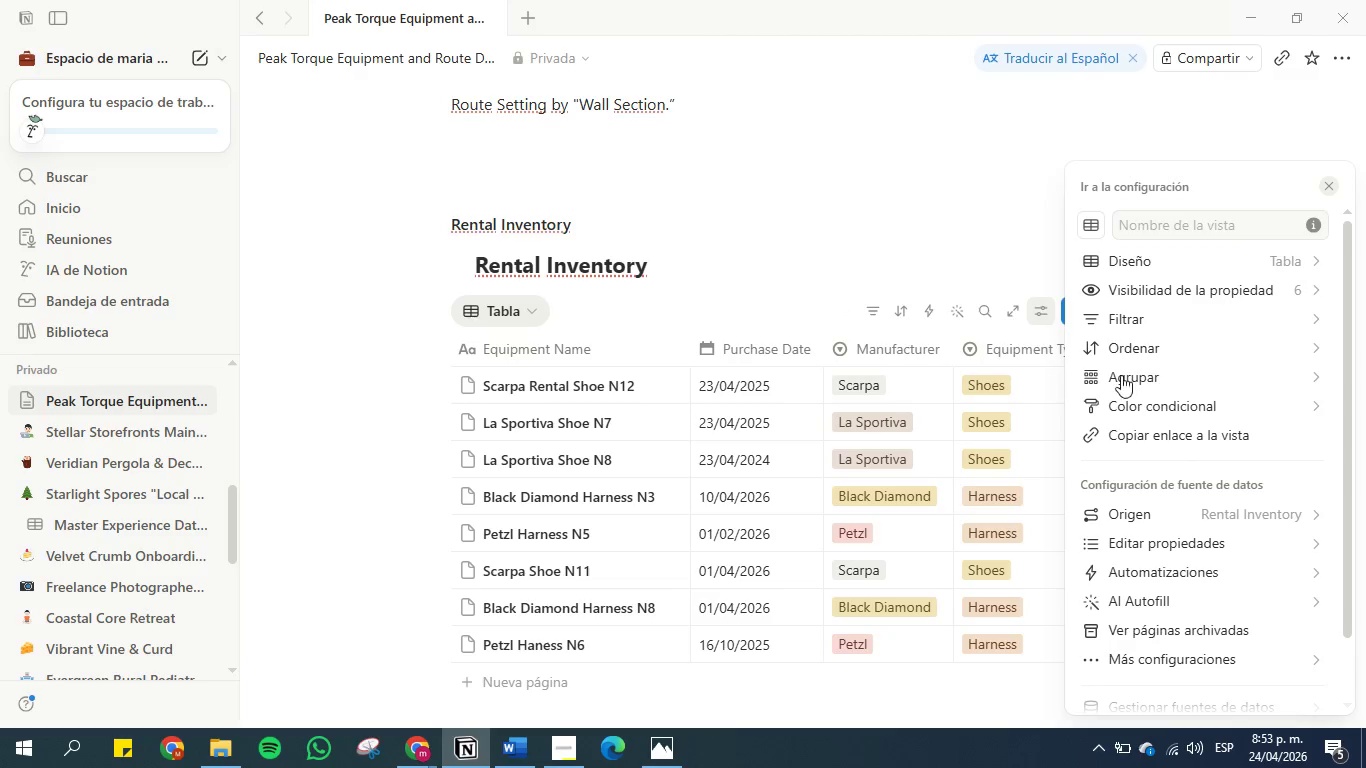 
scroll: coordinate [1159, 490], scroll_direction: down, amount: 4.0
 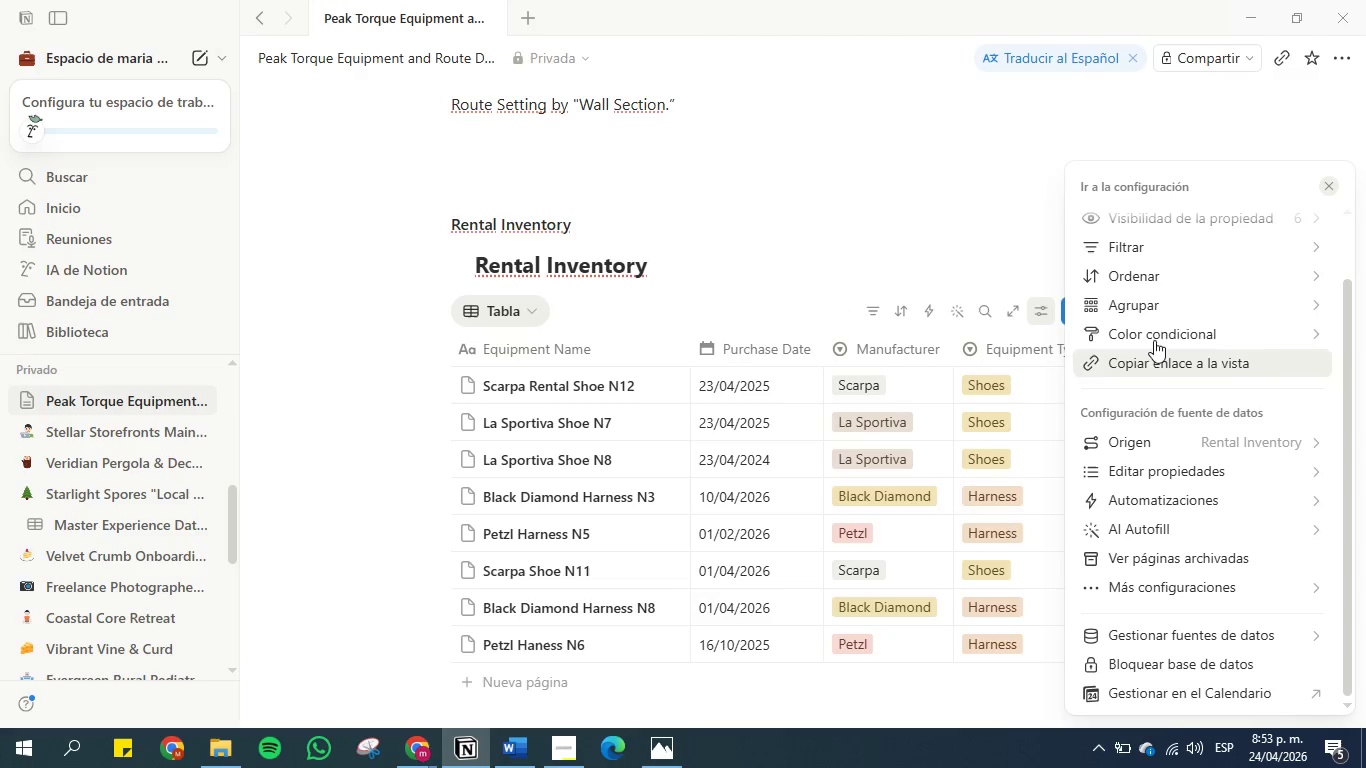 
mouse_move([1172, 278])
 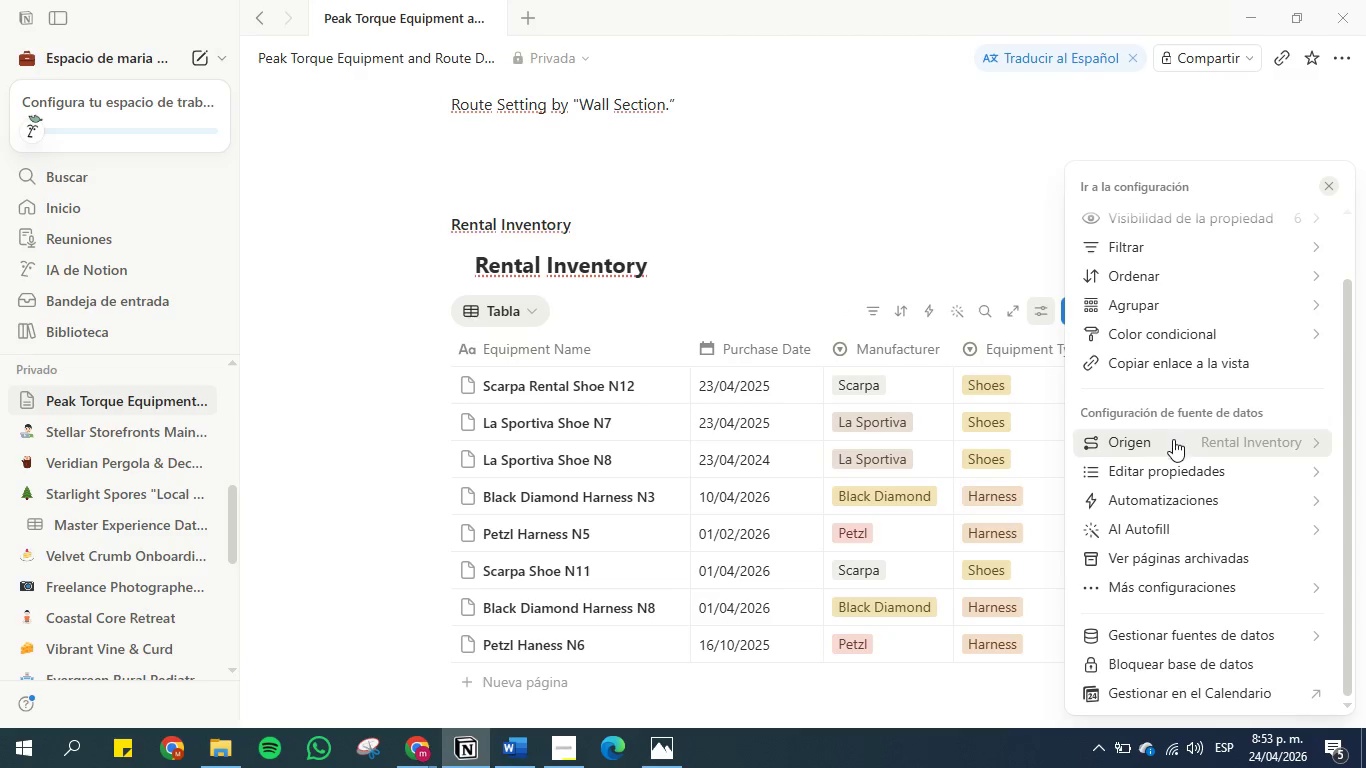 
scroll: coordinate [1183, 377], scroll_direction: up, amount: 2.0
 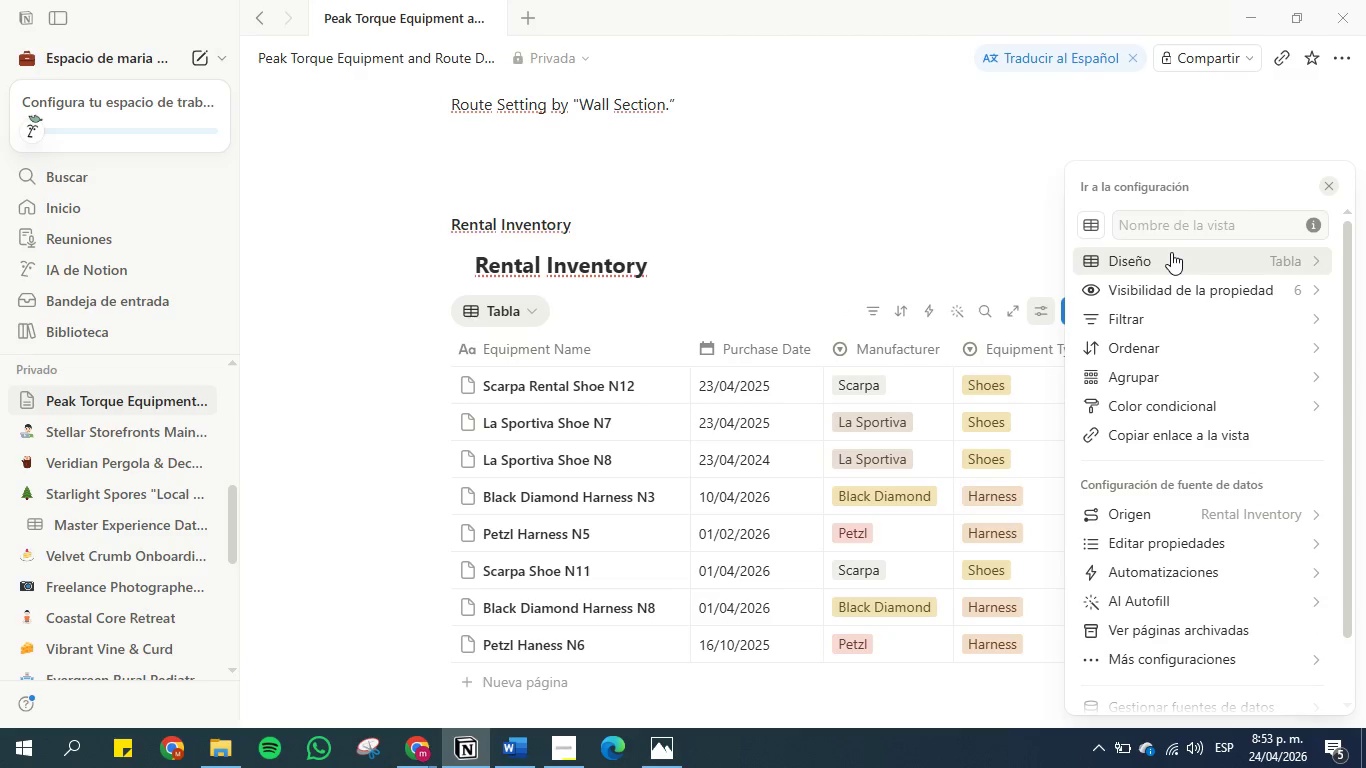 
left_click([1171, 252])
 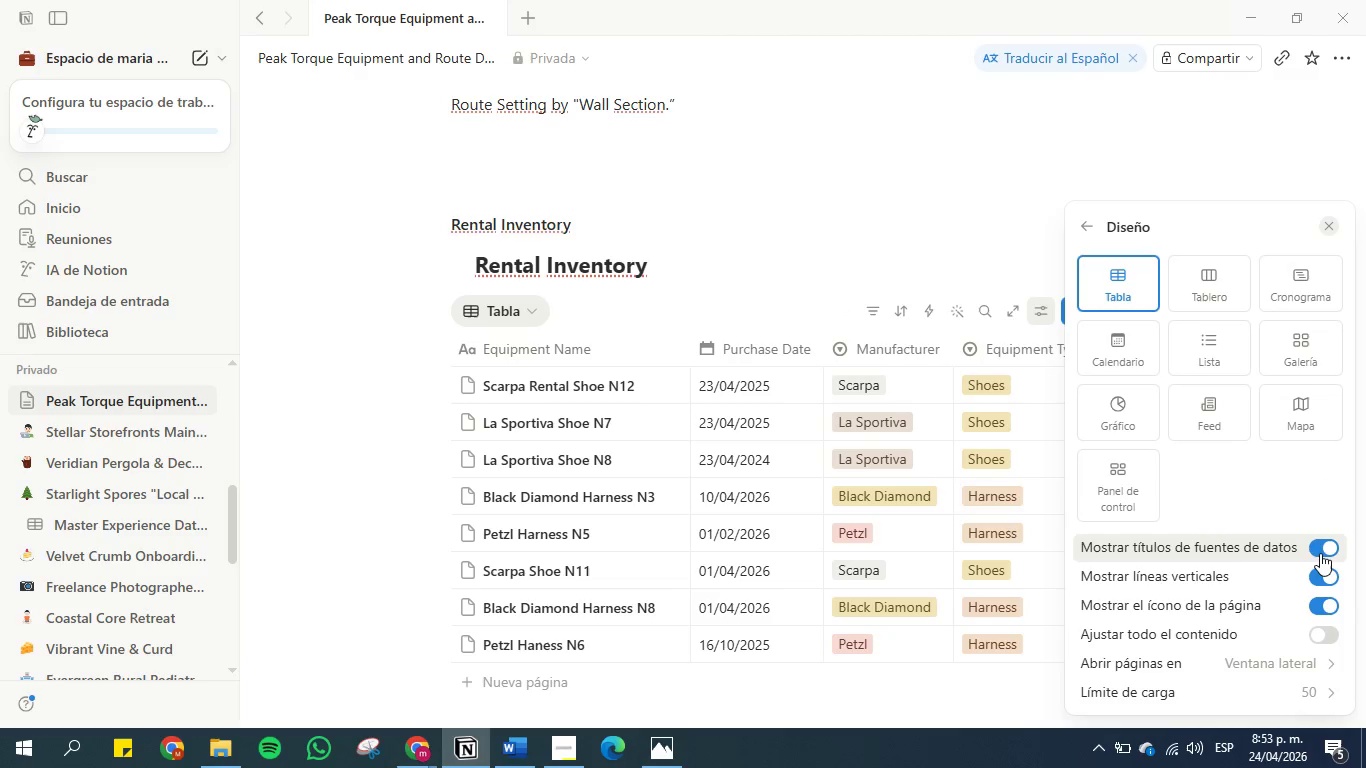 
left_click([1321, 545])
 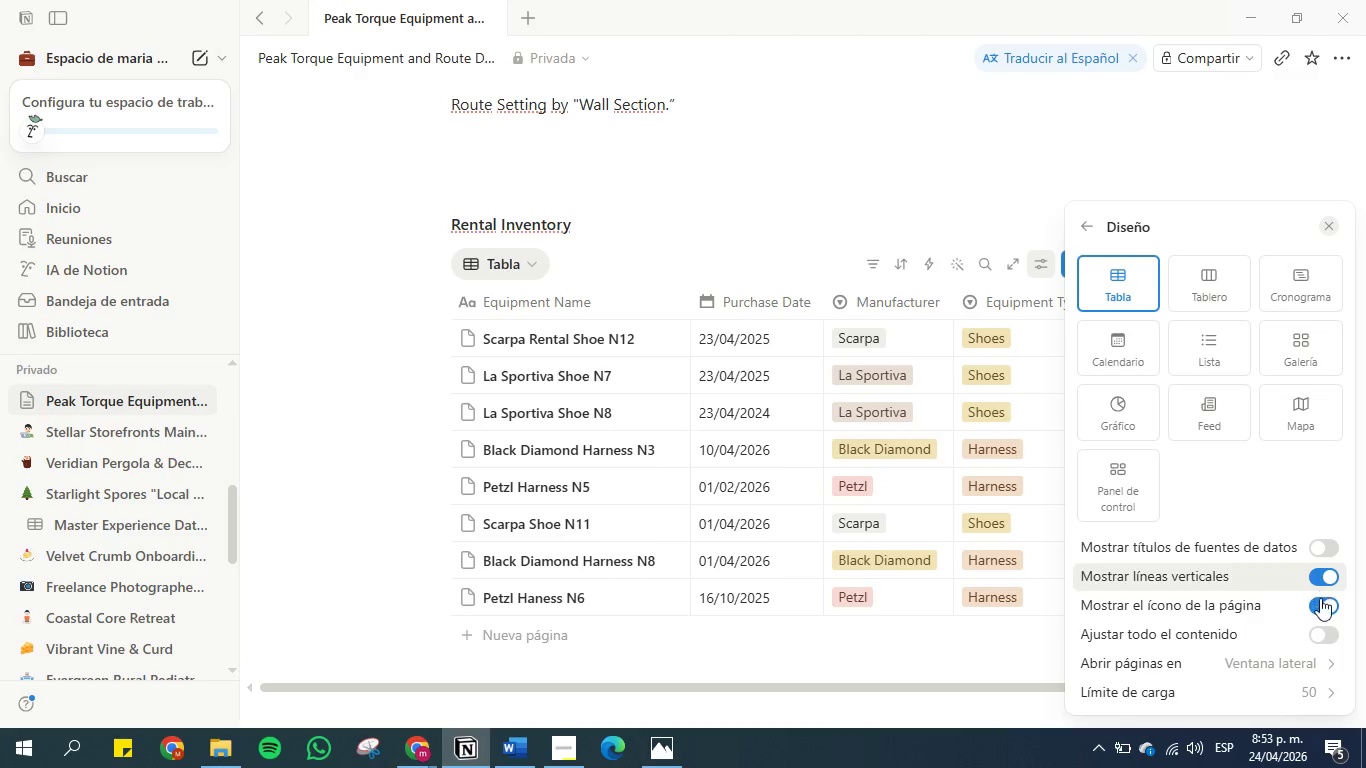 
left_click([1320, 607])
 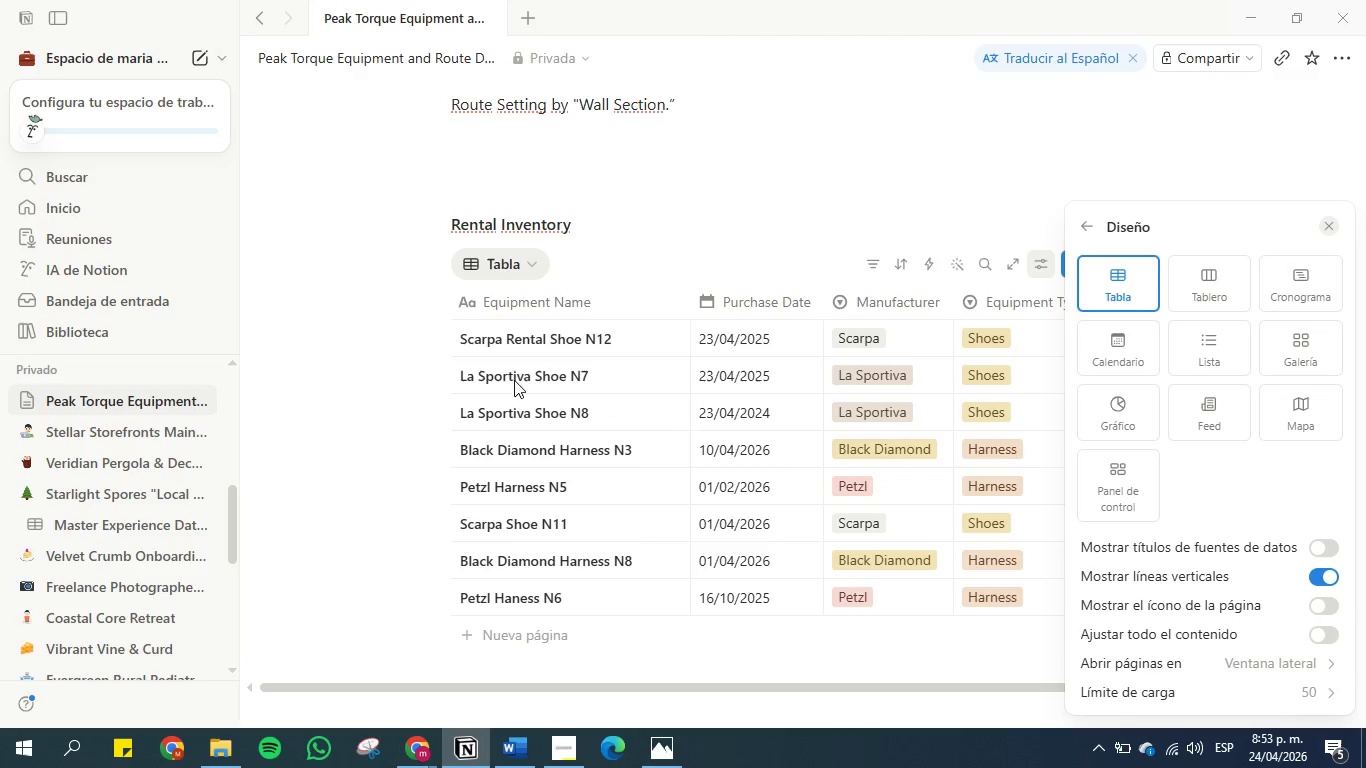 
left_click([388, 321])
 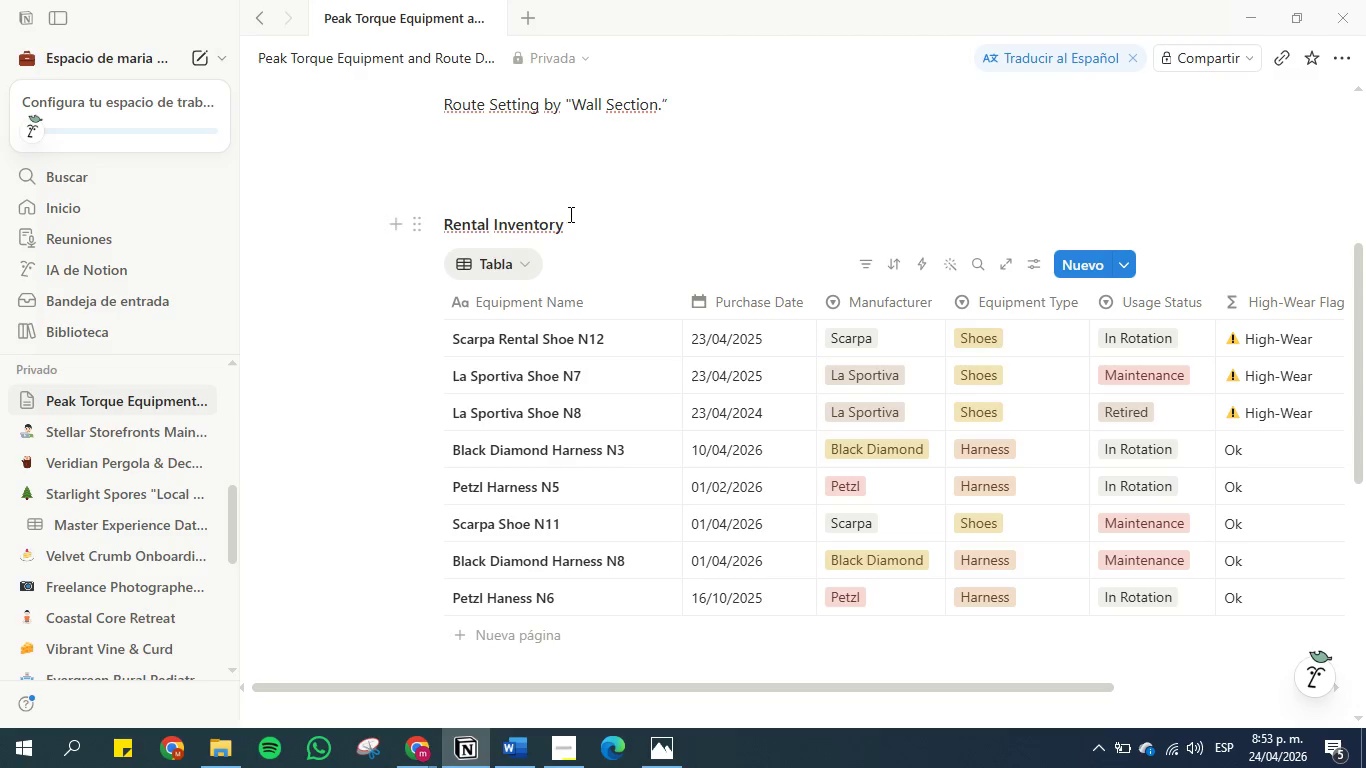 
left_click([573, 219])
 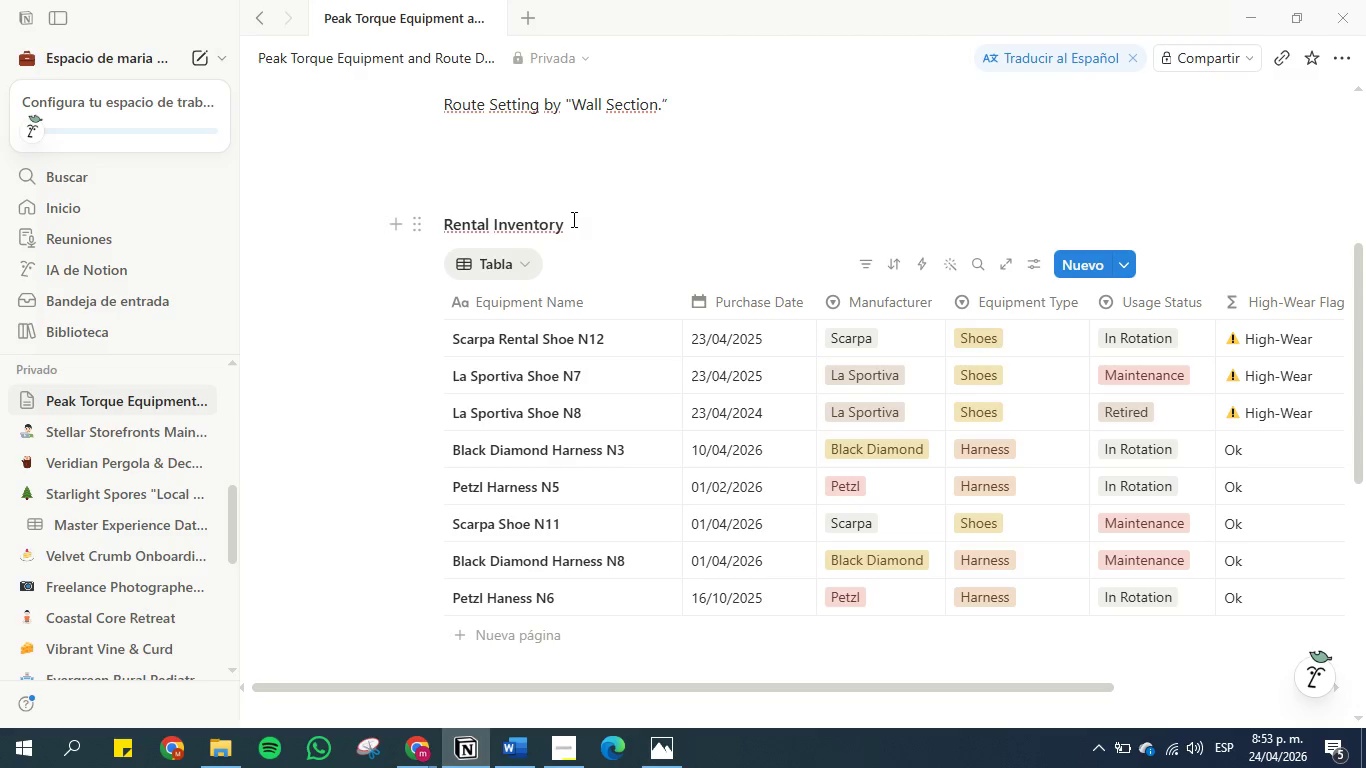 
key(Enter)
 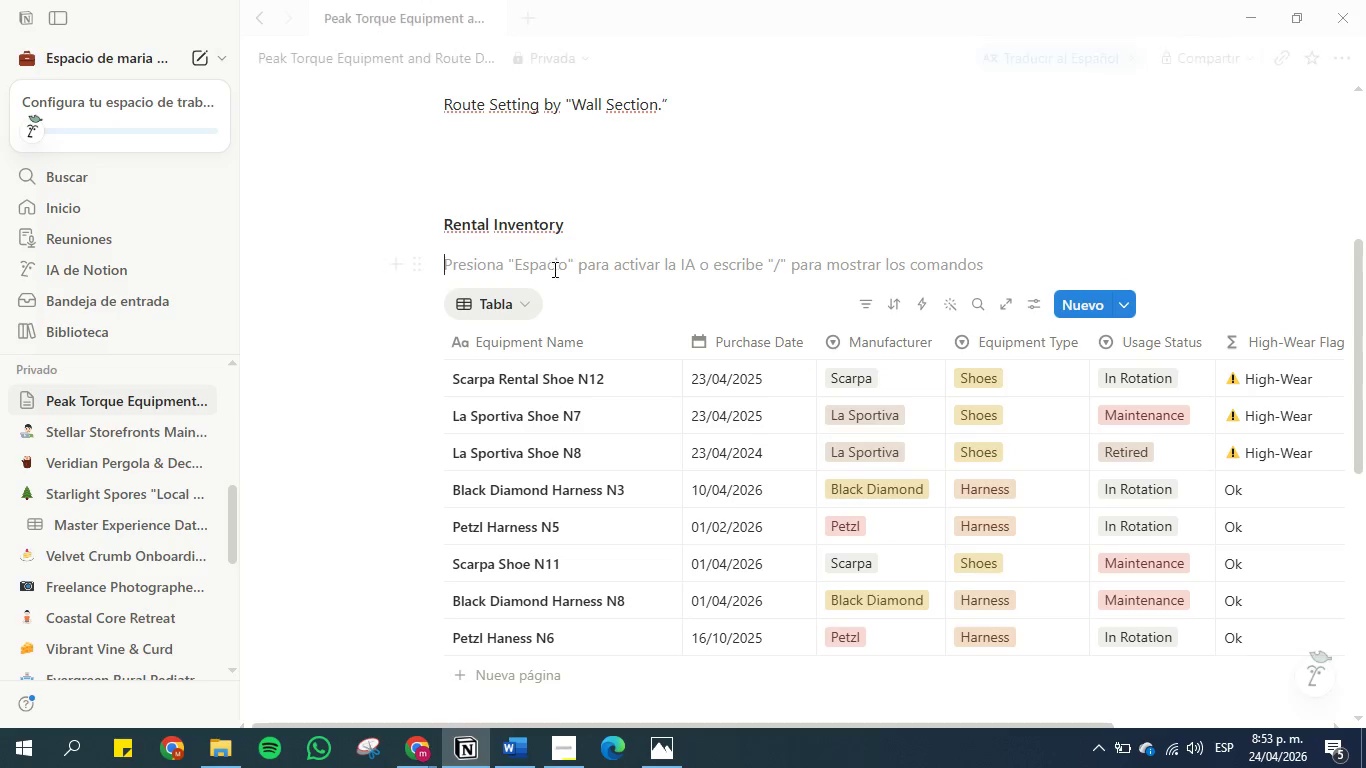 
scroll: coordinate [571, 428], scroll_direction: down, amount: 5.0
 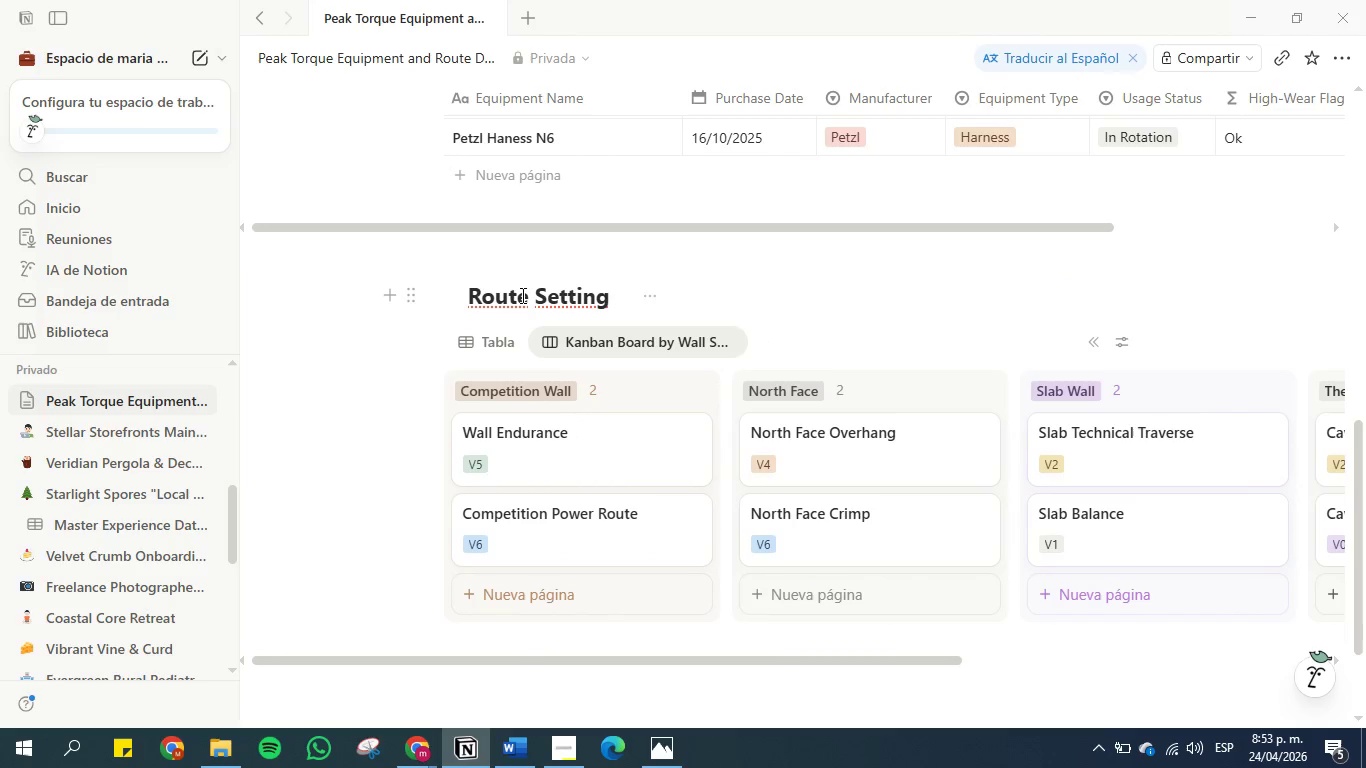 
double_click([521, 295])
 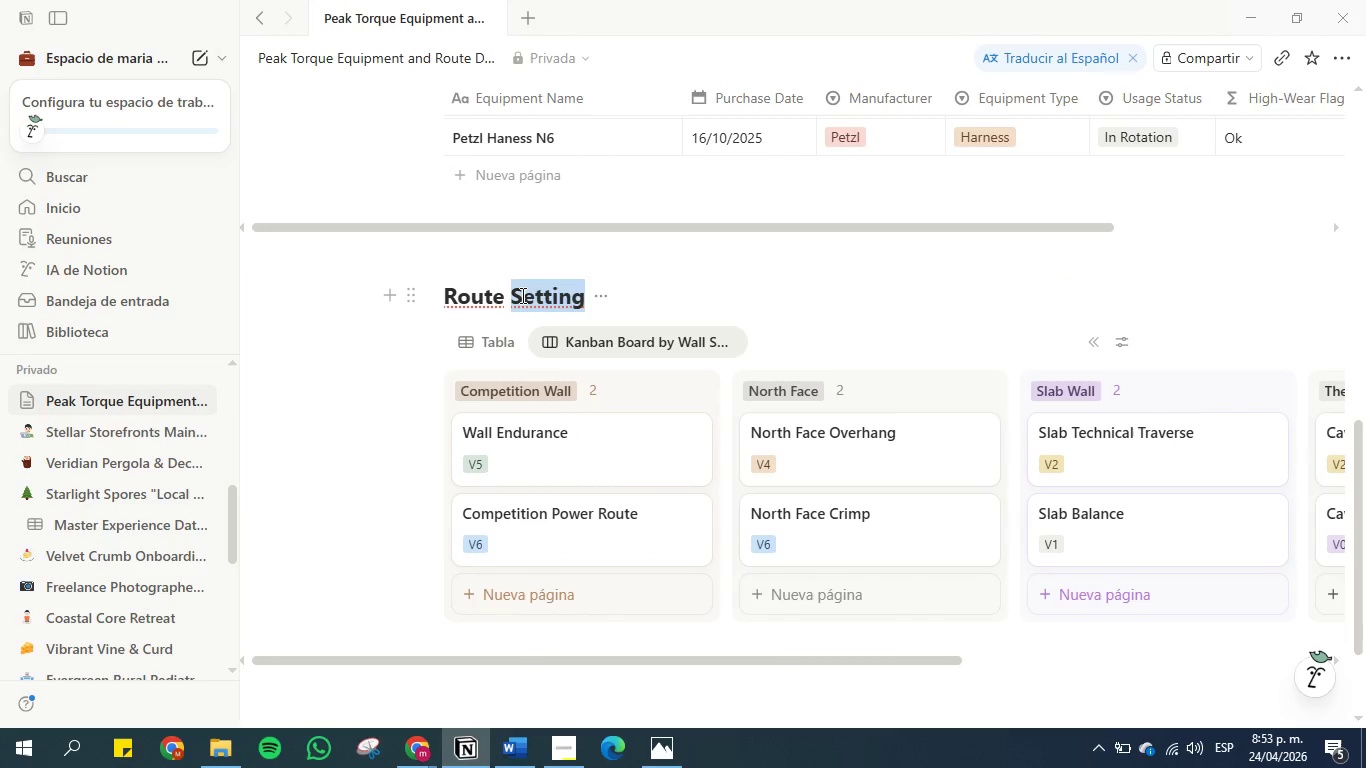 
triple_click([521, 295])
 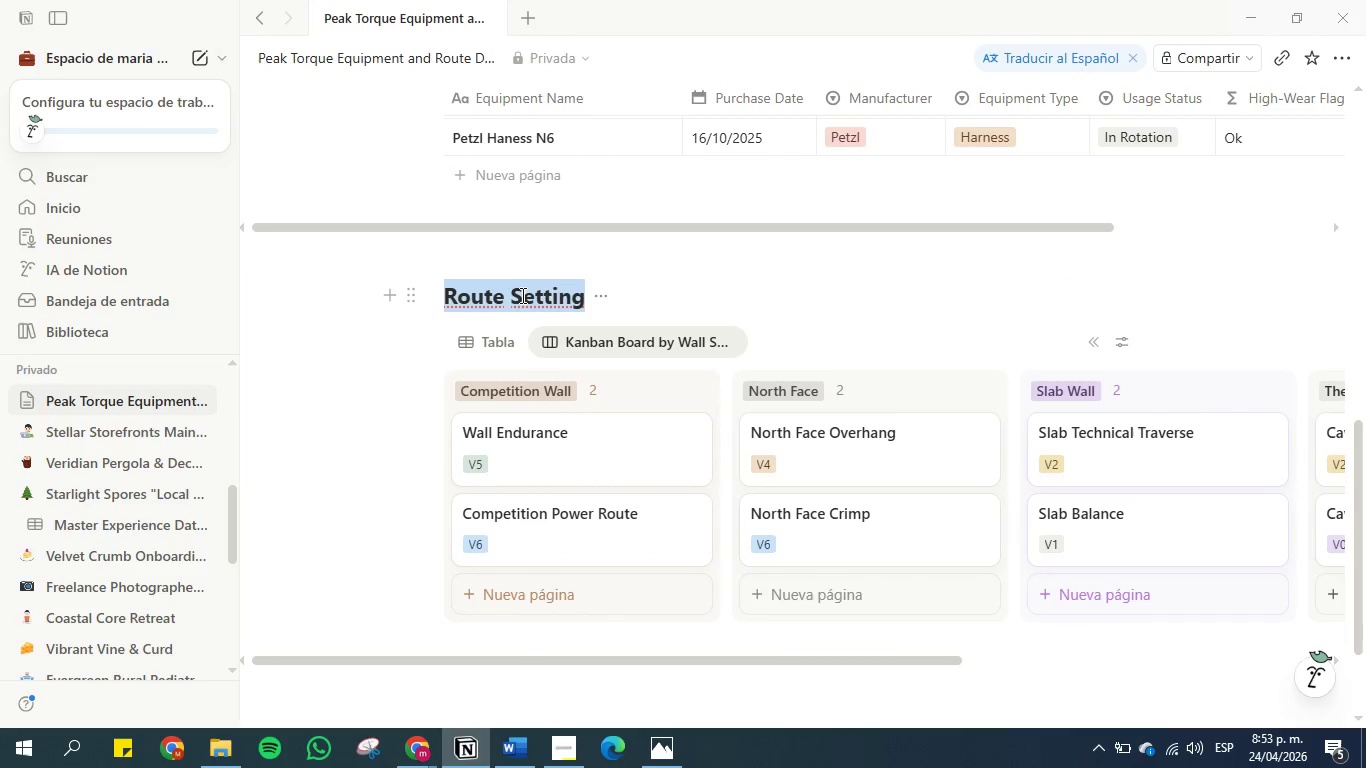 
key(Control+V)
 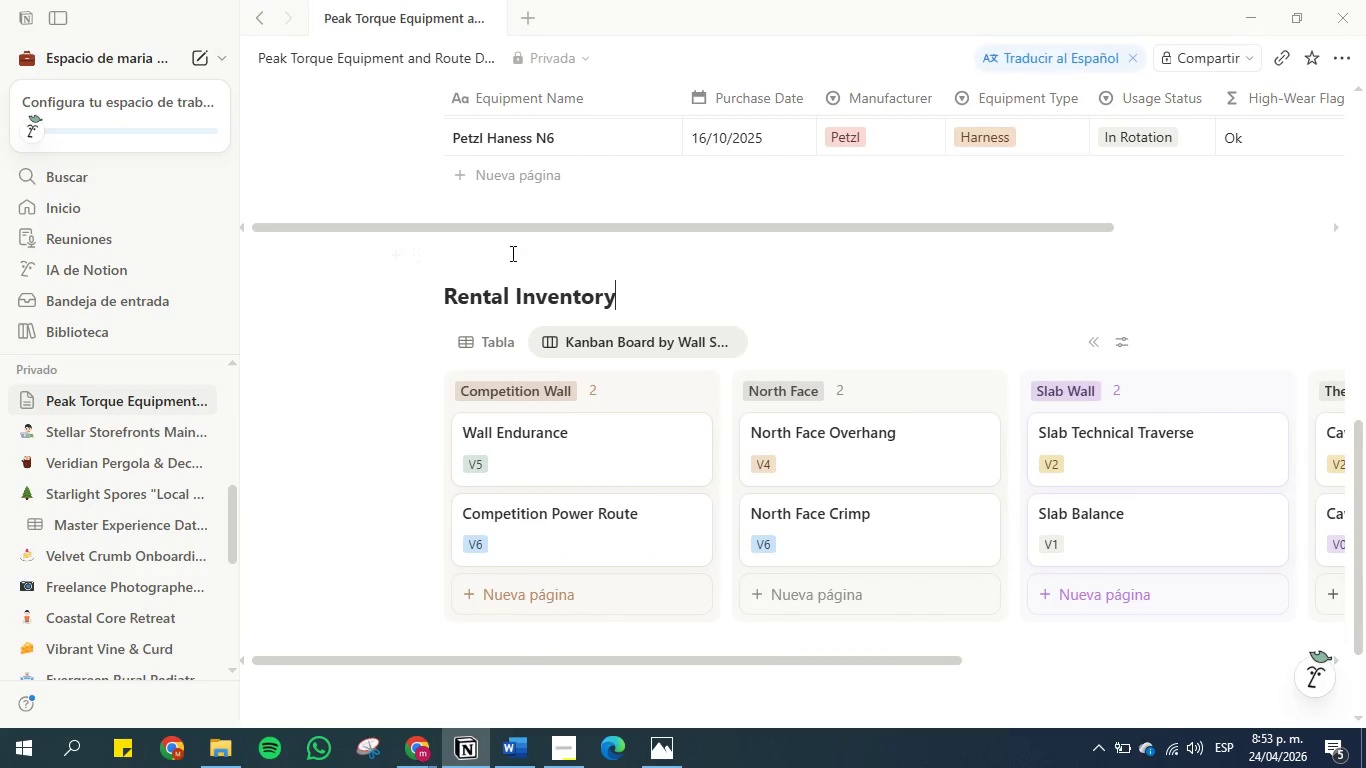 
left_click([511, 253])
 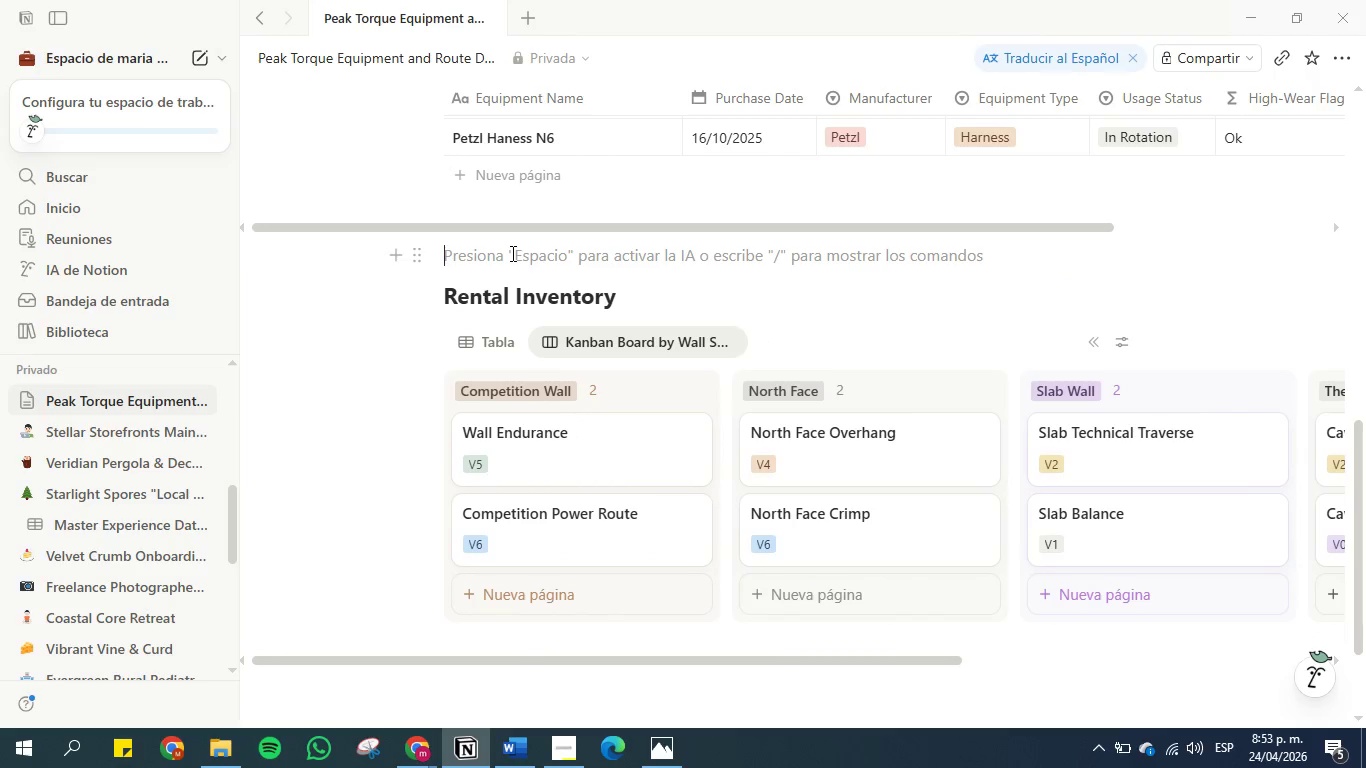 
key(Control+V)
 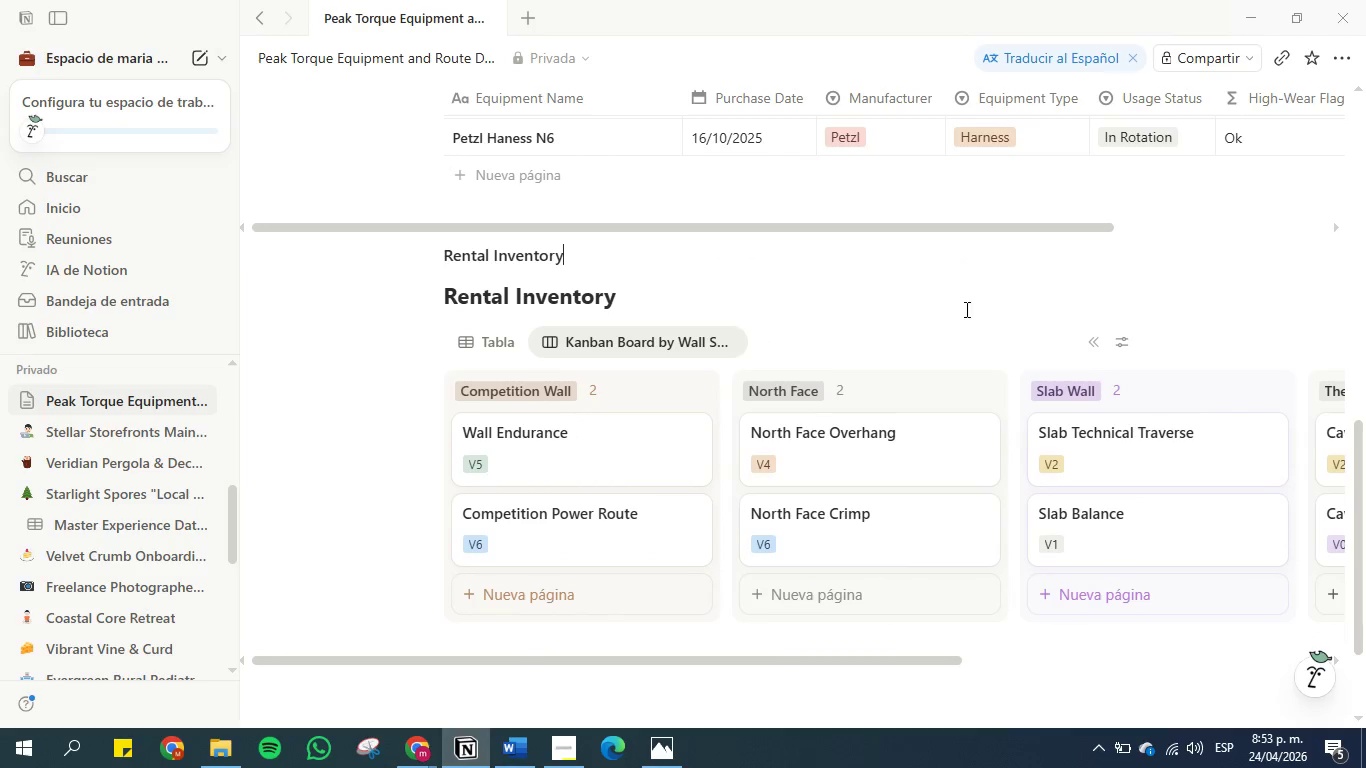 
left_click([496, 344])
 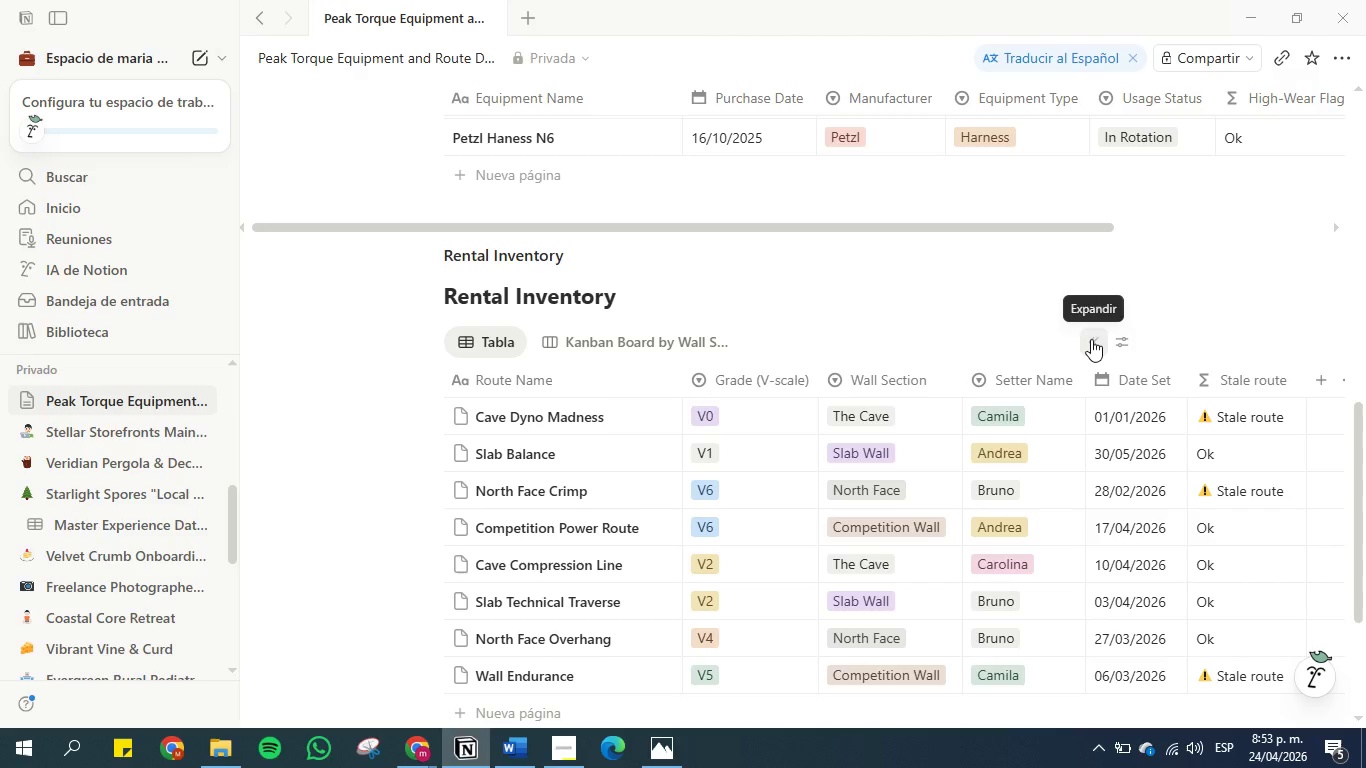 
left_click([483, 336])
 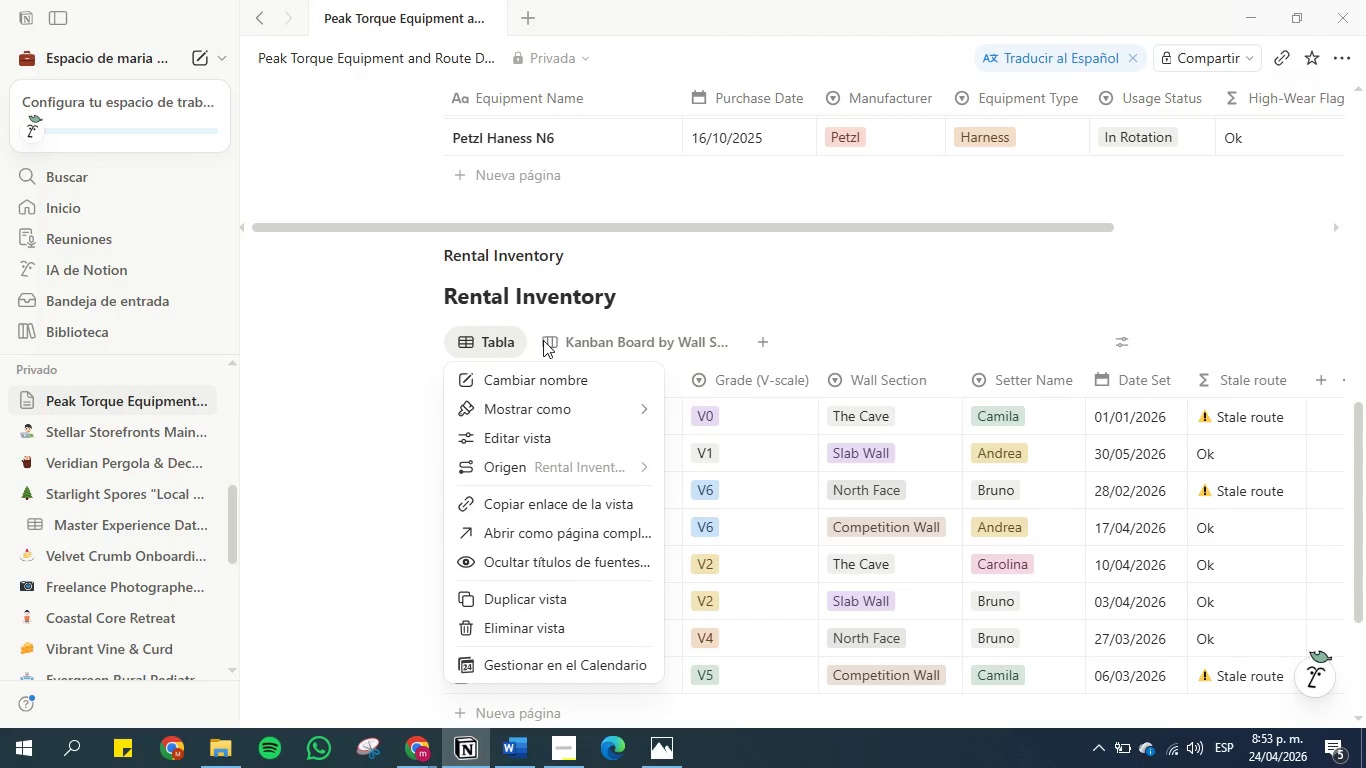 
left_click([521, 373])
 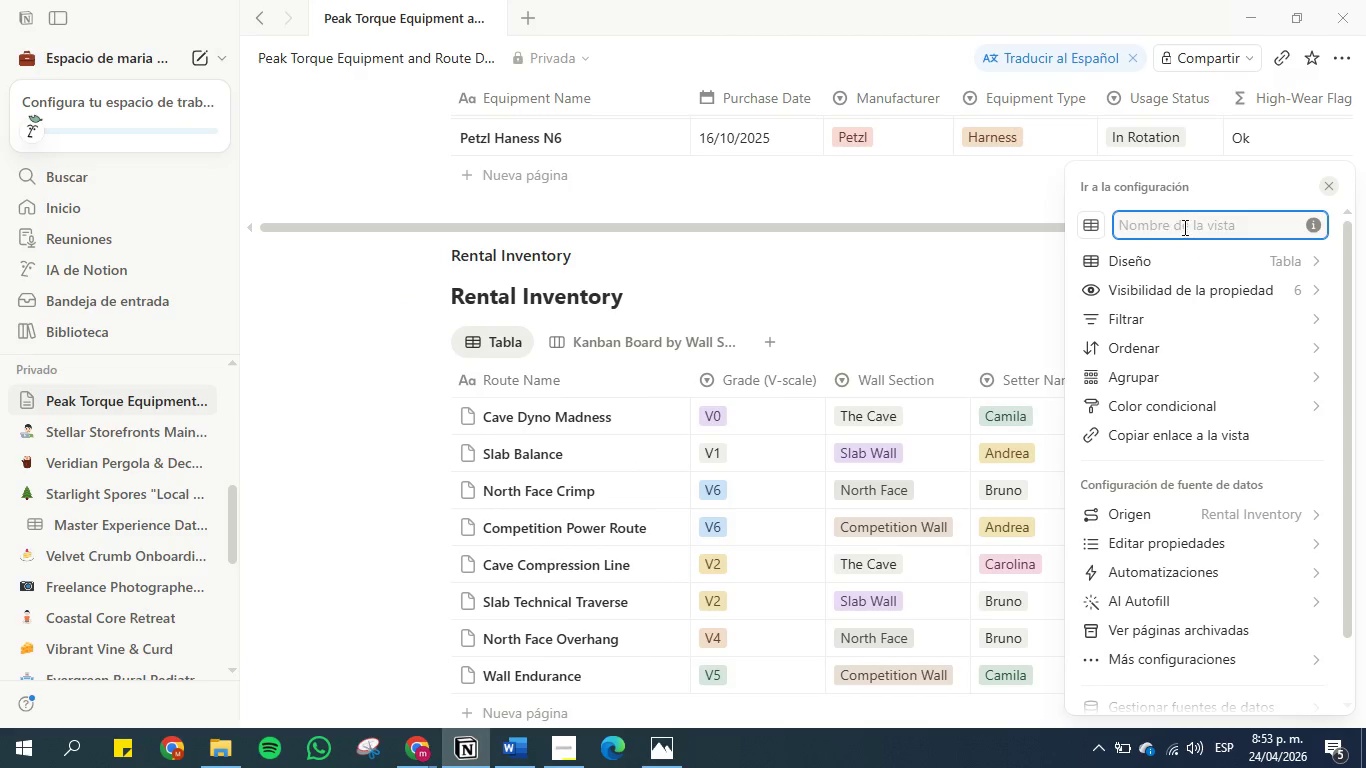 
type(Table)
 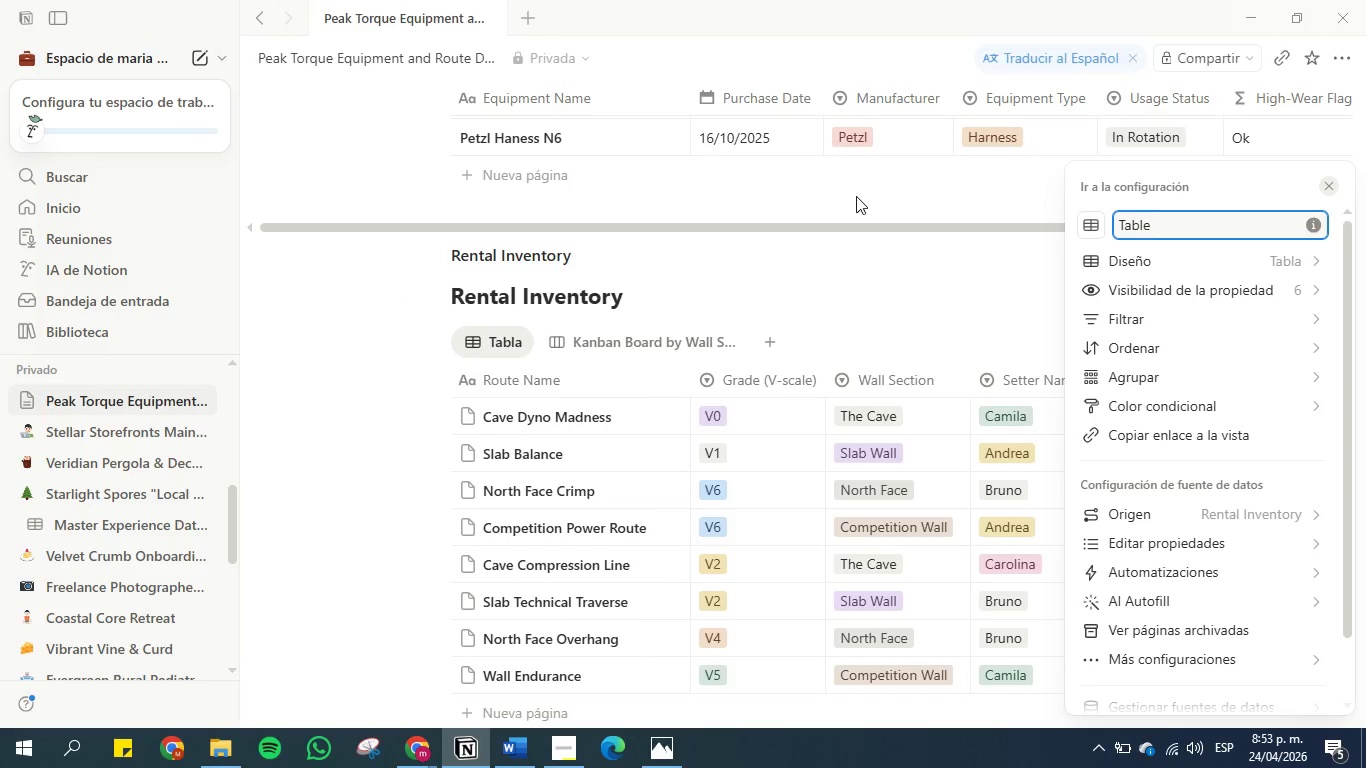 
left_click([874, 313])
 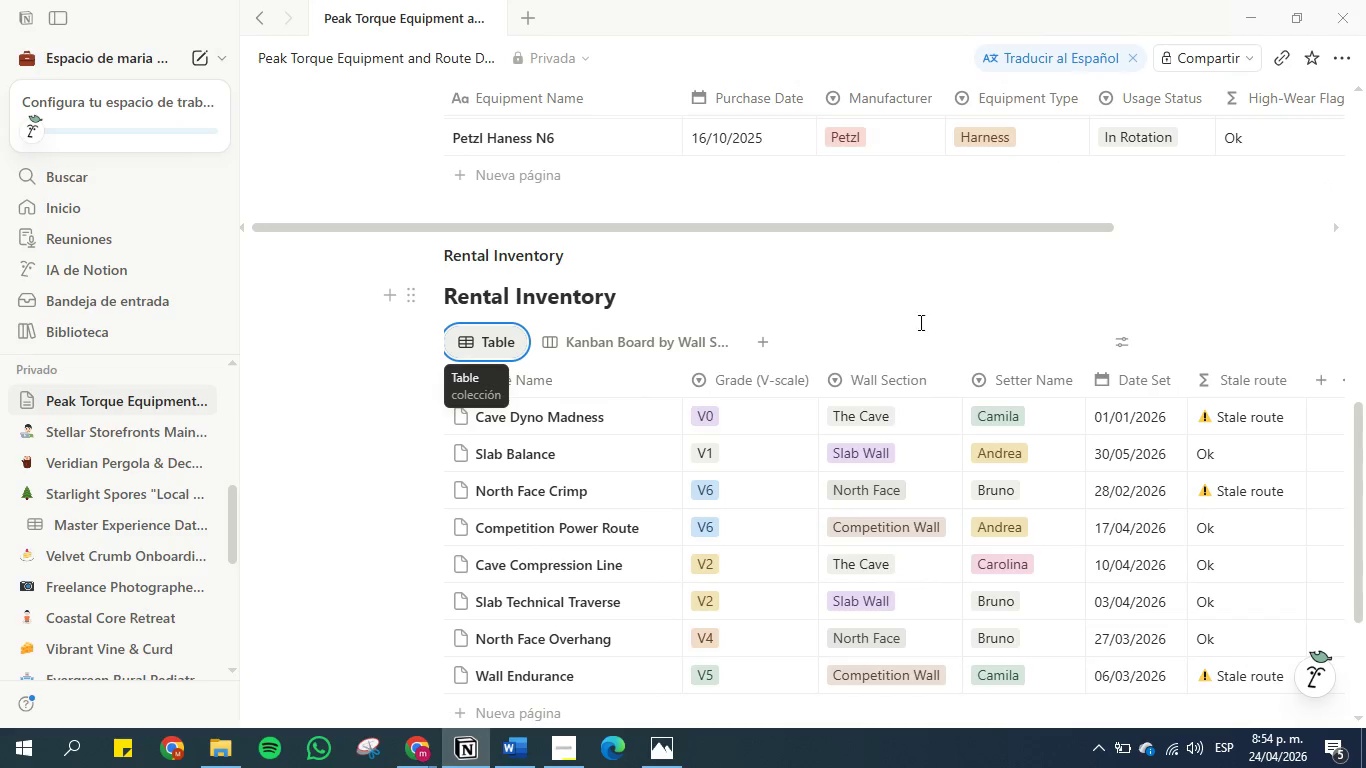 
left_click([1126, 342])
 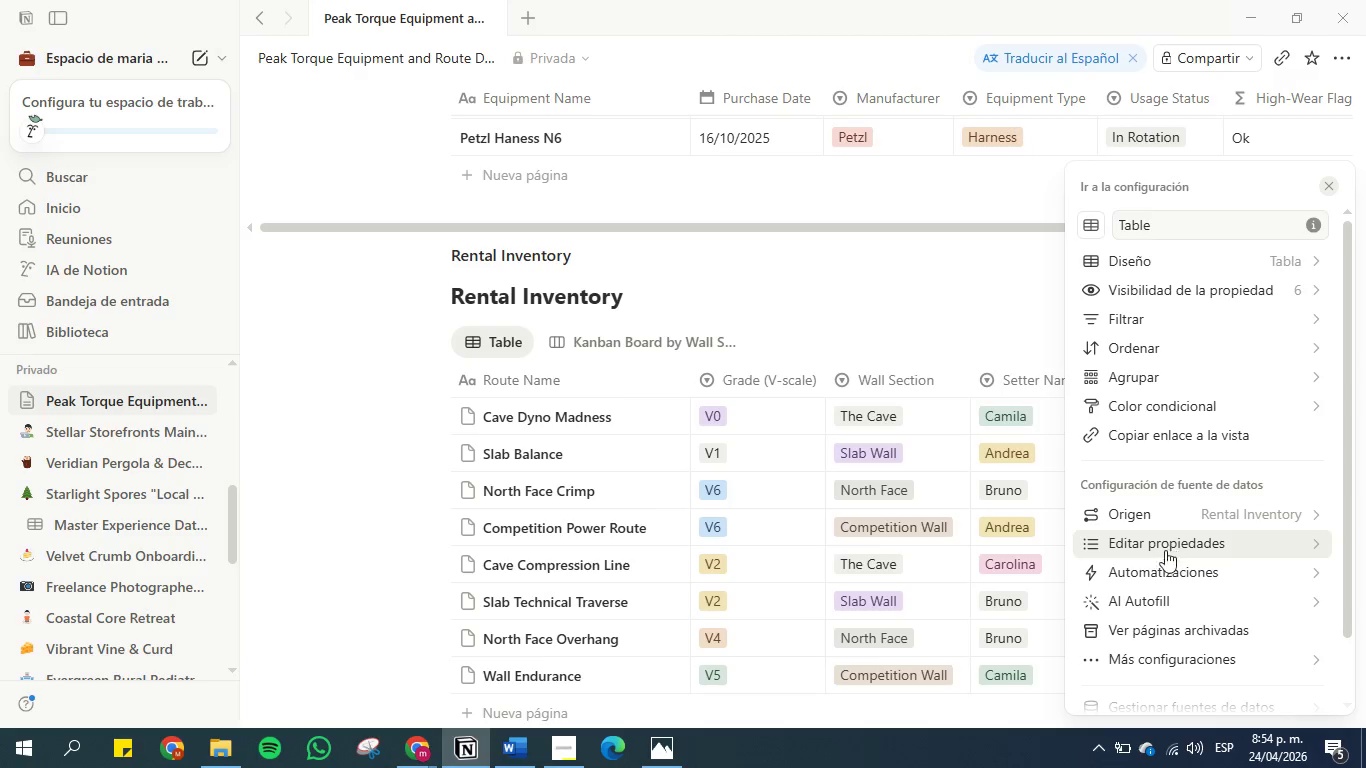 
left_click([1130, 267])
 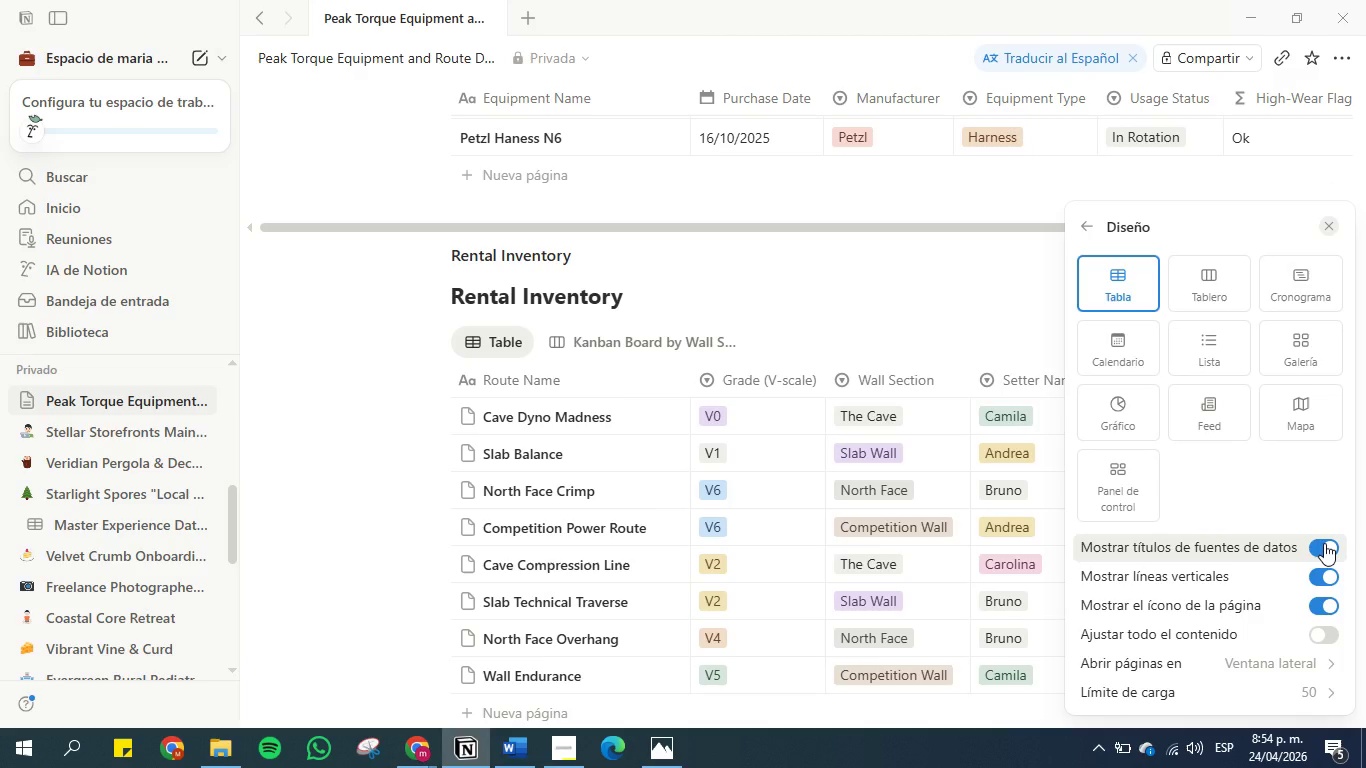 
left_click([1324, 543])
 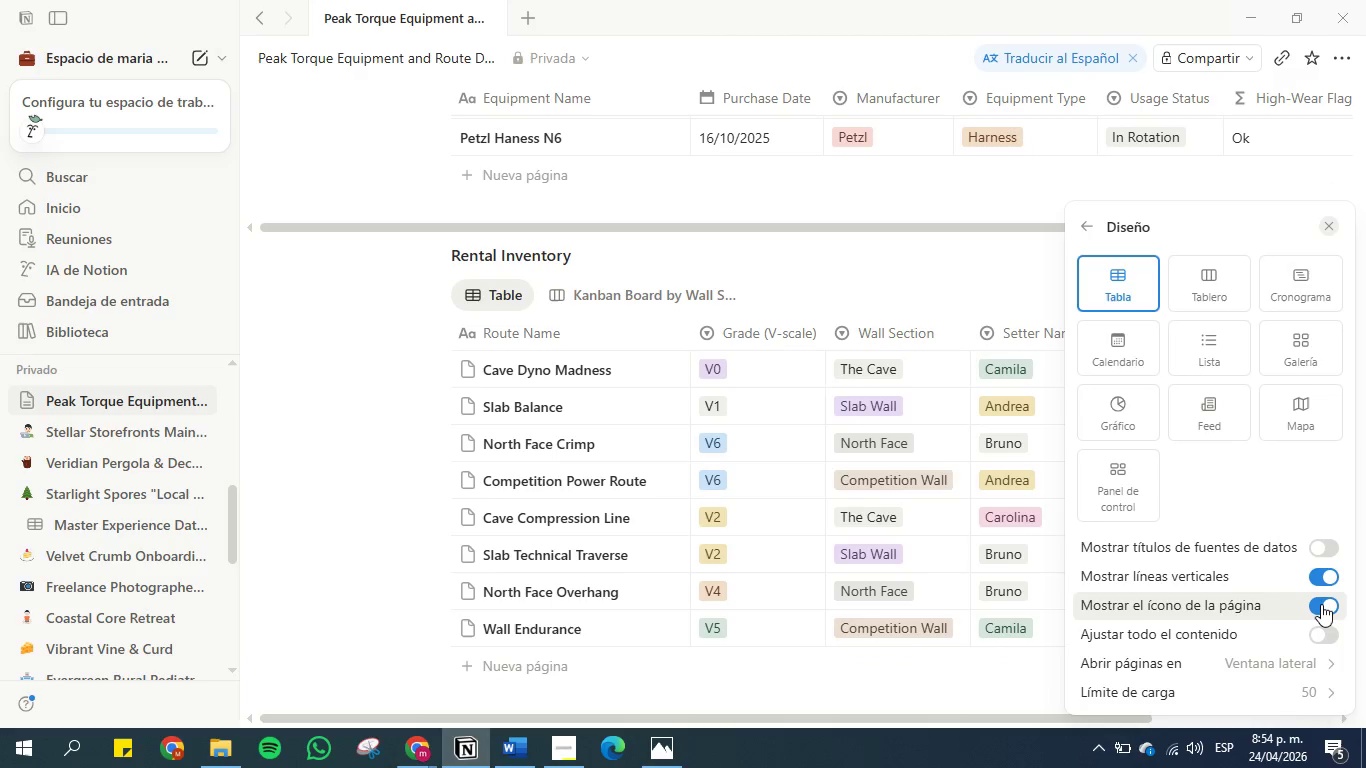 
left_click([1321, 604])
 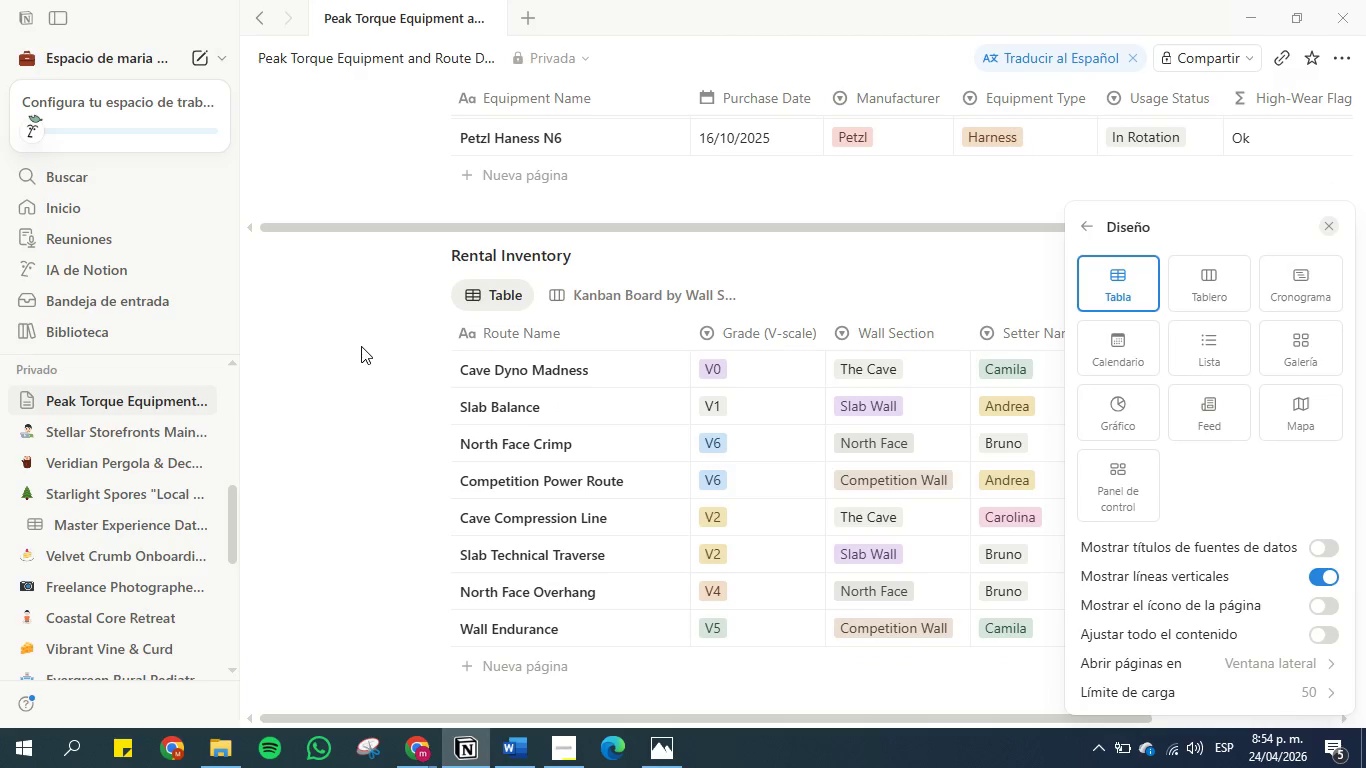 
left_click([361, 346])
 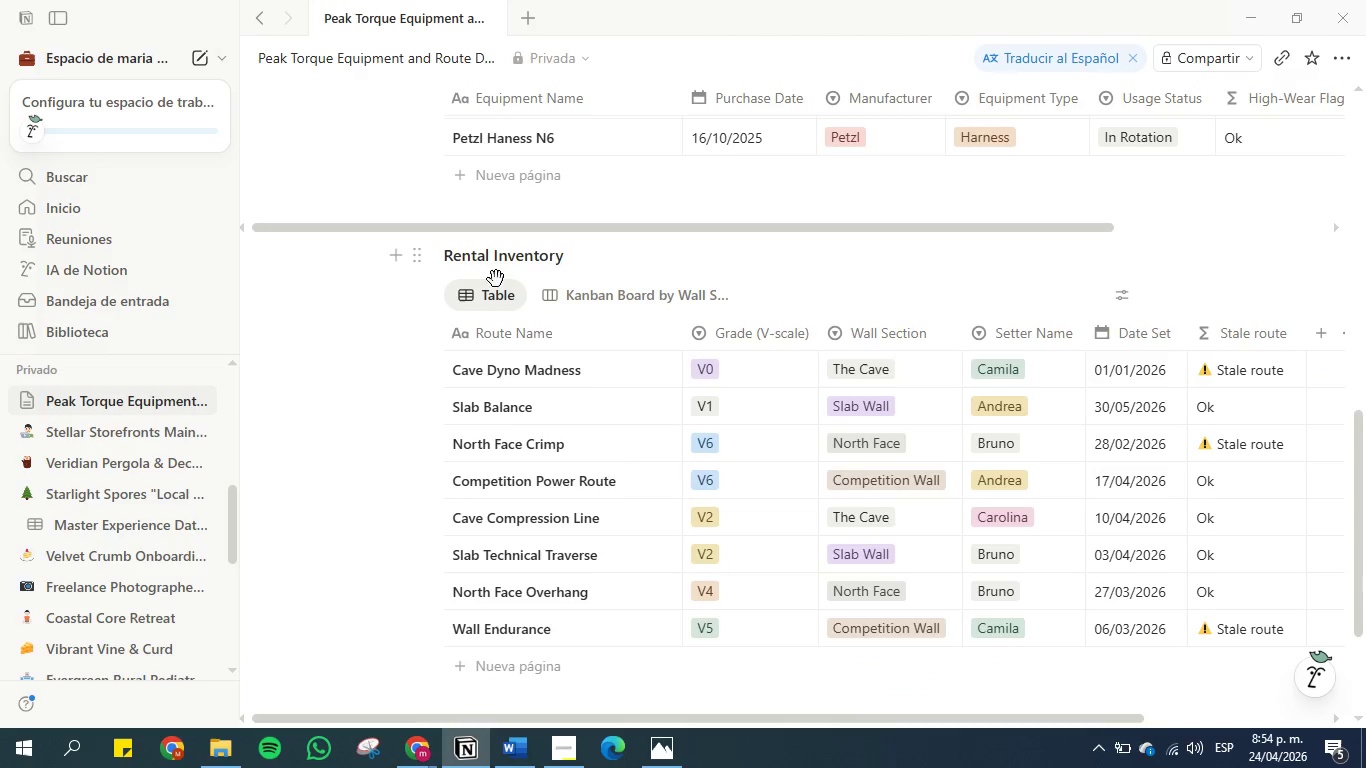 
left_click([419, 255])
 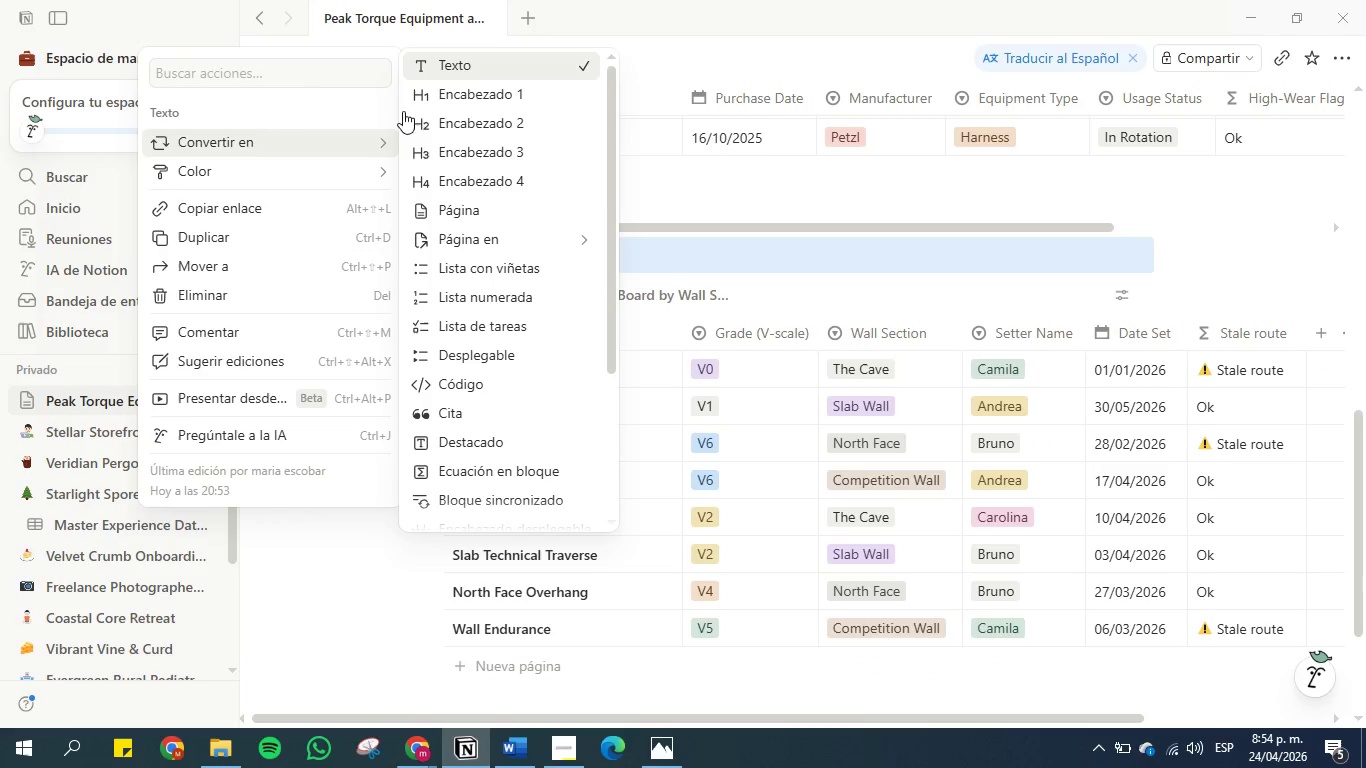 
left_click([479, 119])
 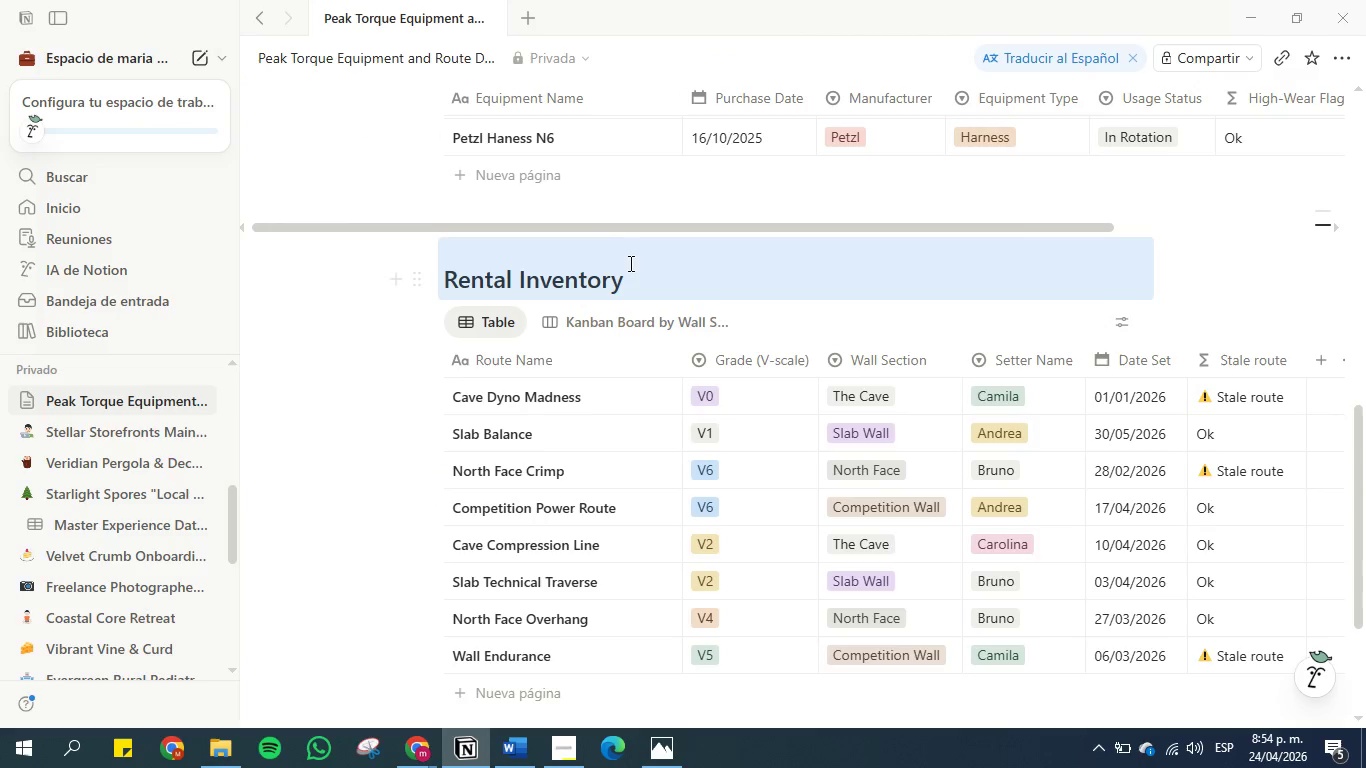 
left_click([639, 279])
 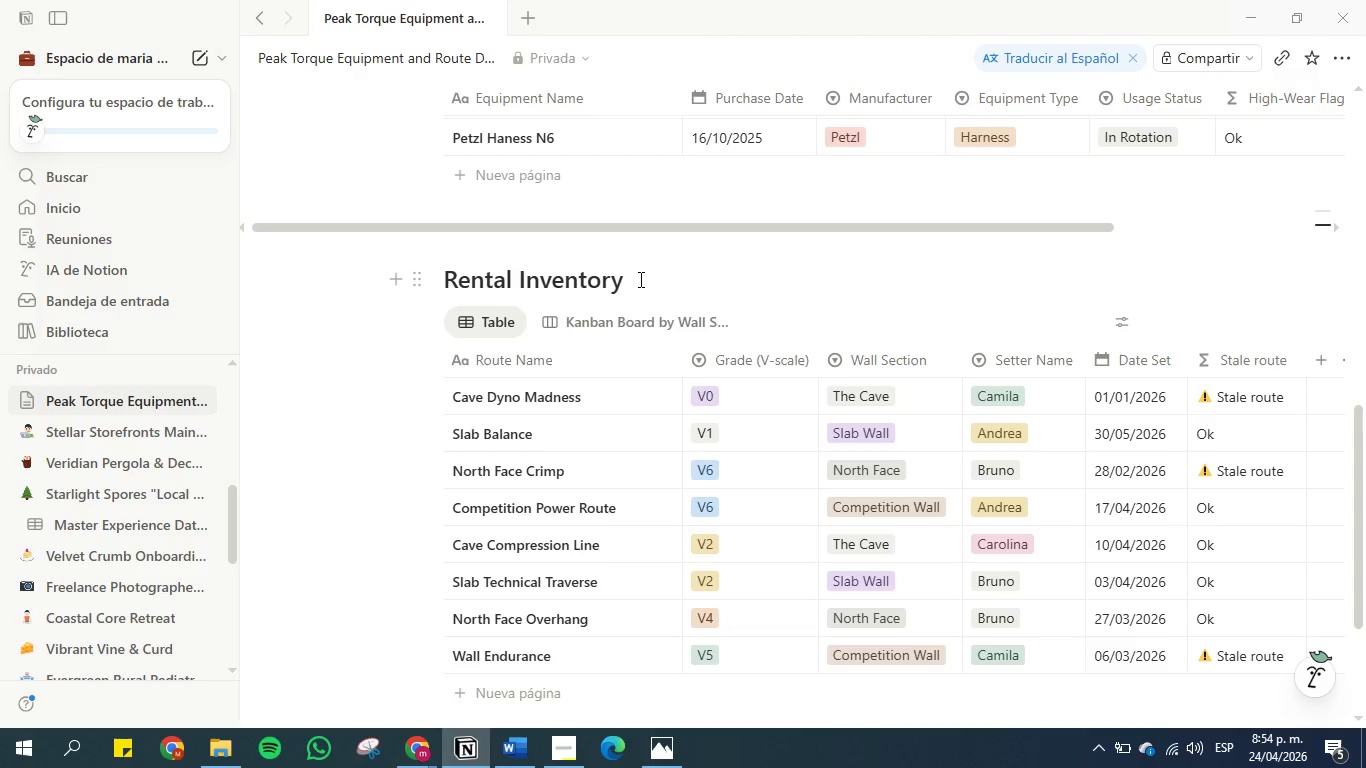 
key(Enter)
 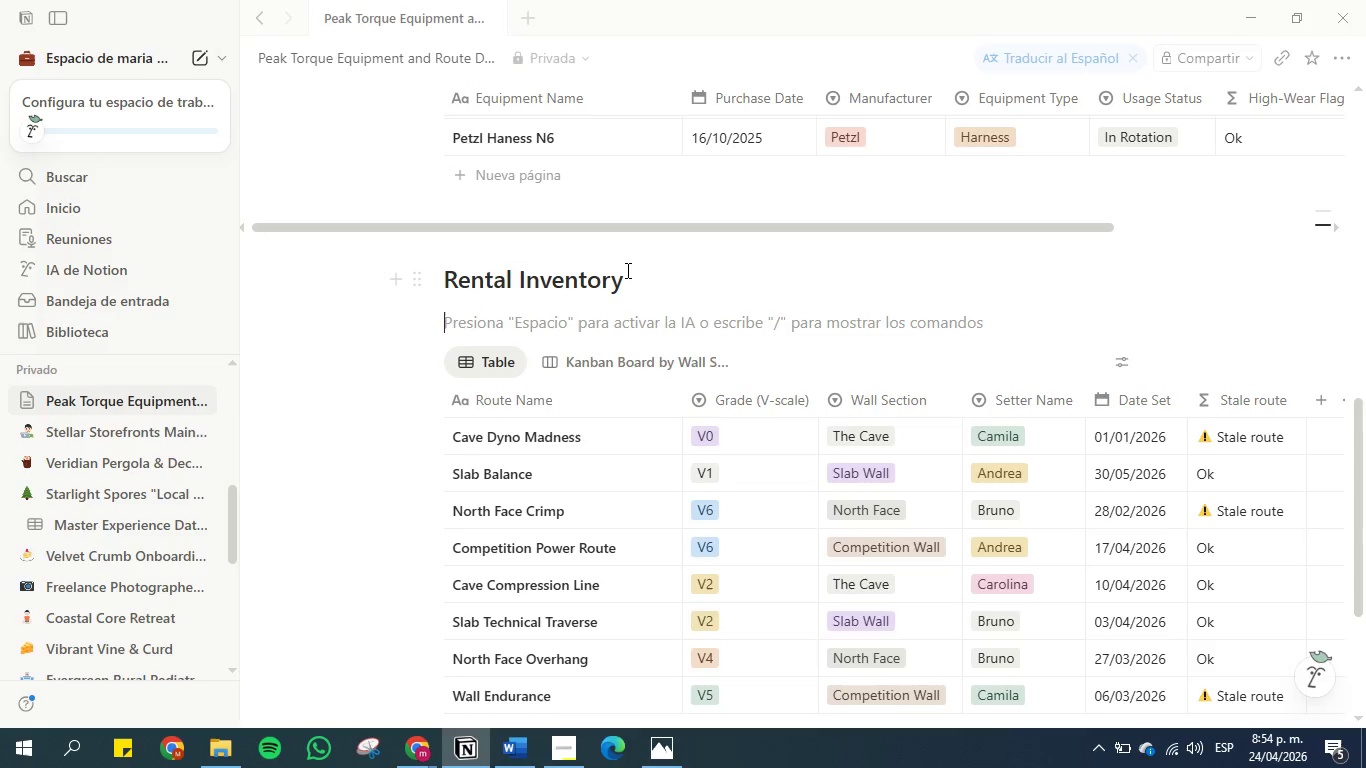 
scroll: coordinate [623, 272], scroll_direction: up, amount: 6.0
 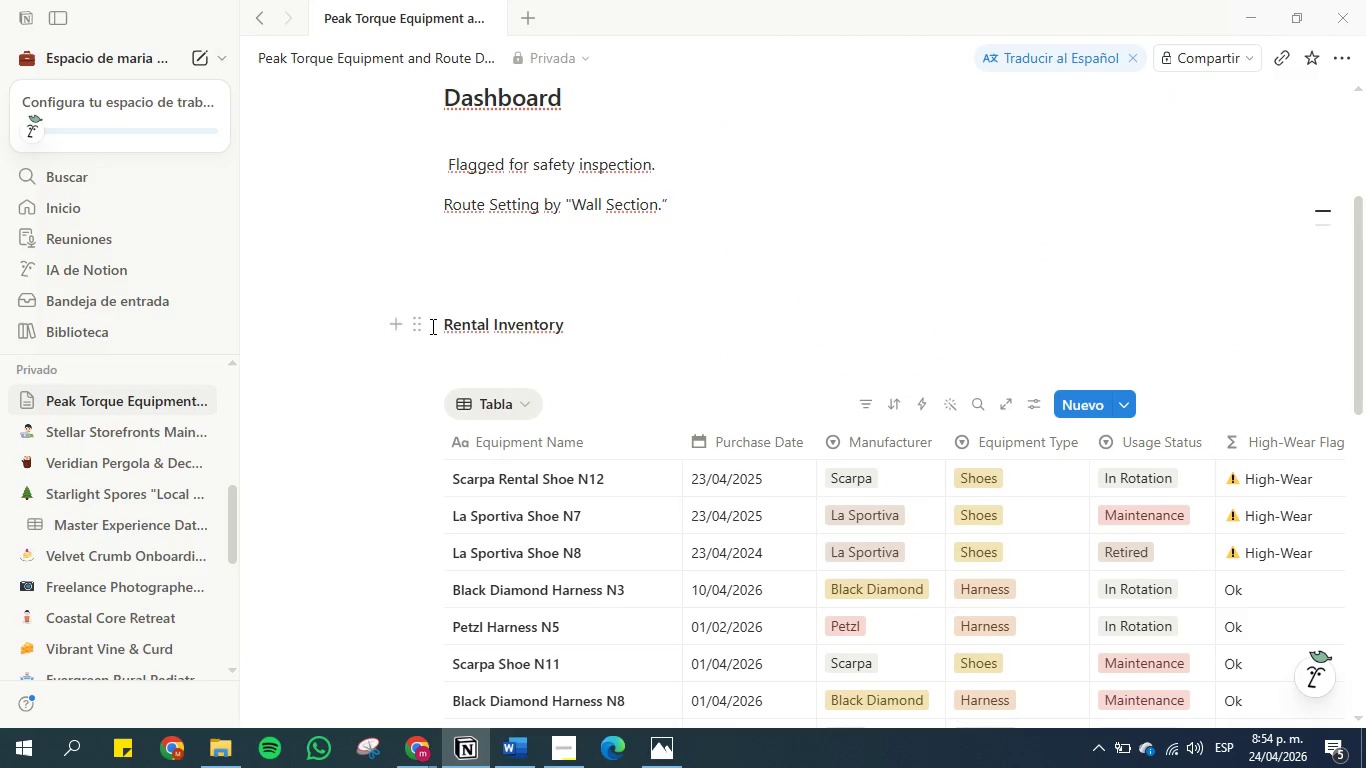 
mouse_move([451, 325])
 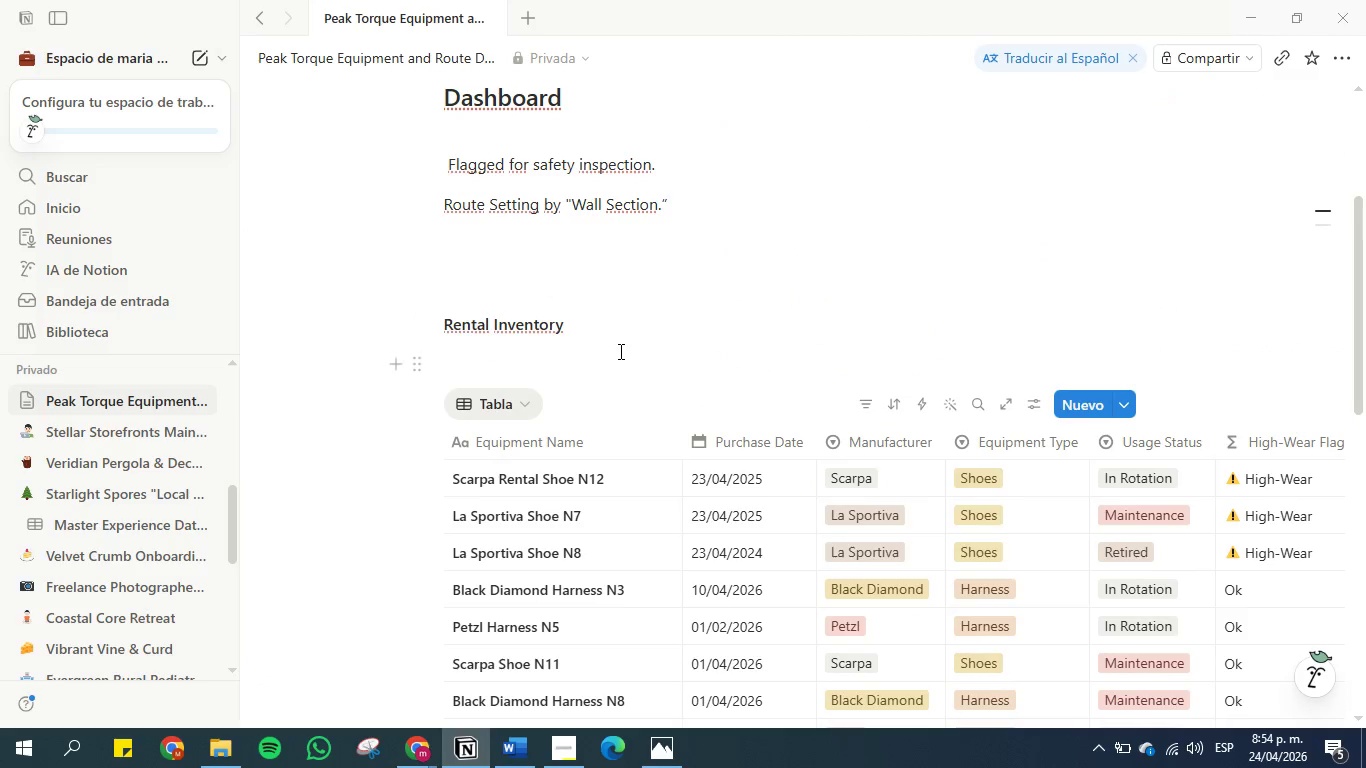 
scroll: coordinate [587, 488], scroll_direction: down, amount: 5.0
 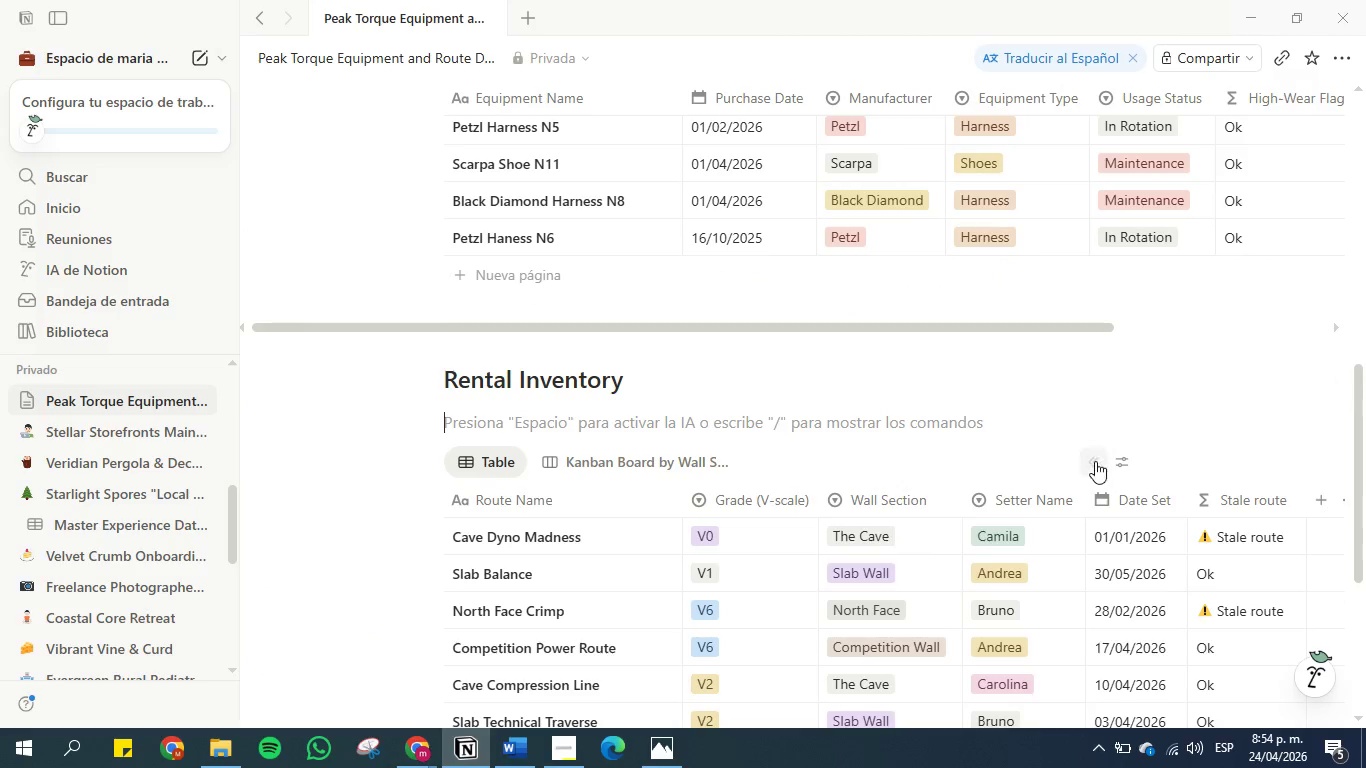 
left_click([1126, 460])
 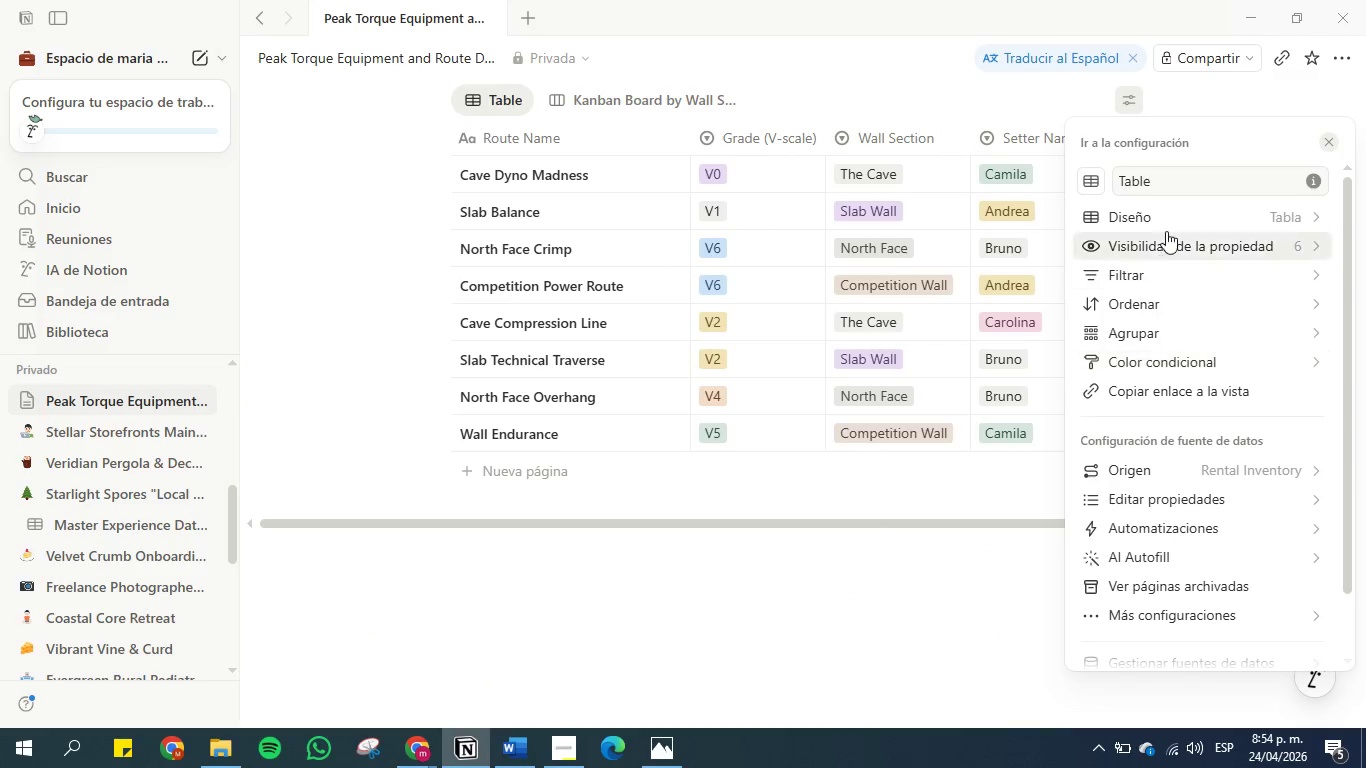 
left_click([1166, 228])
 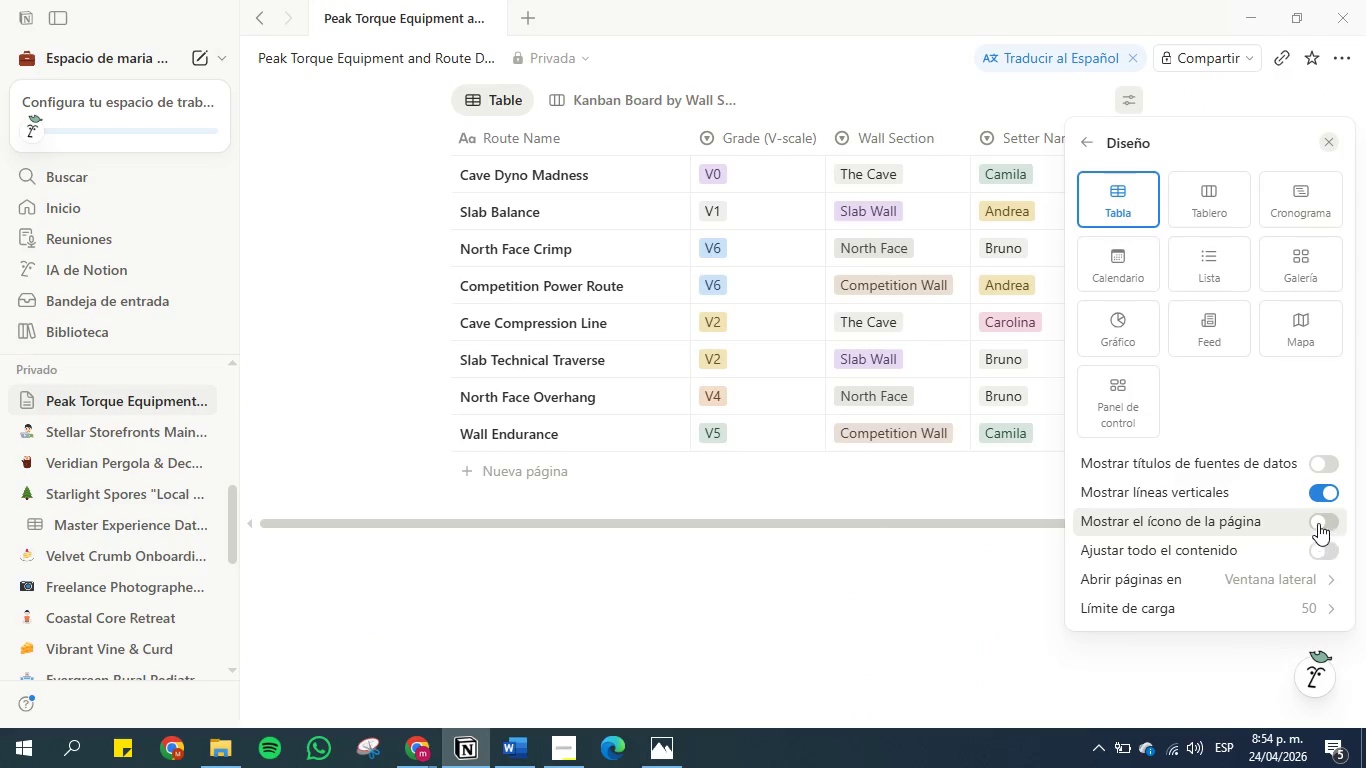 
left_click([1326, 466])
 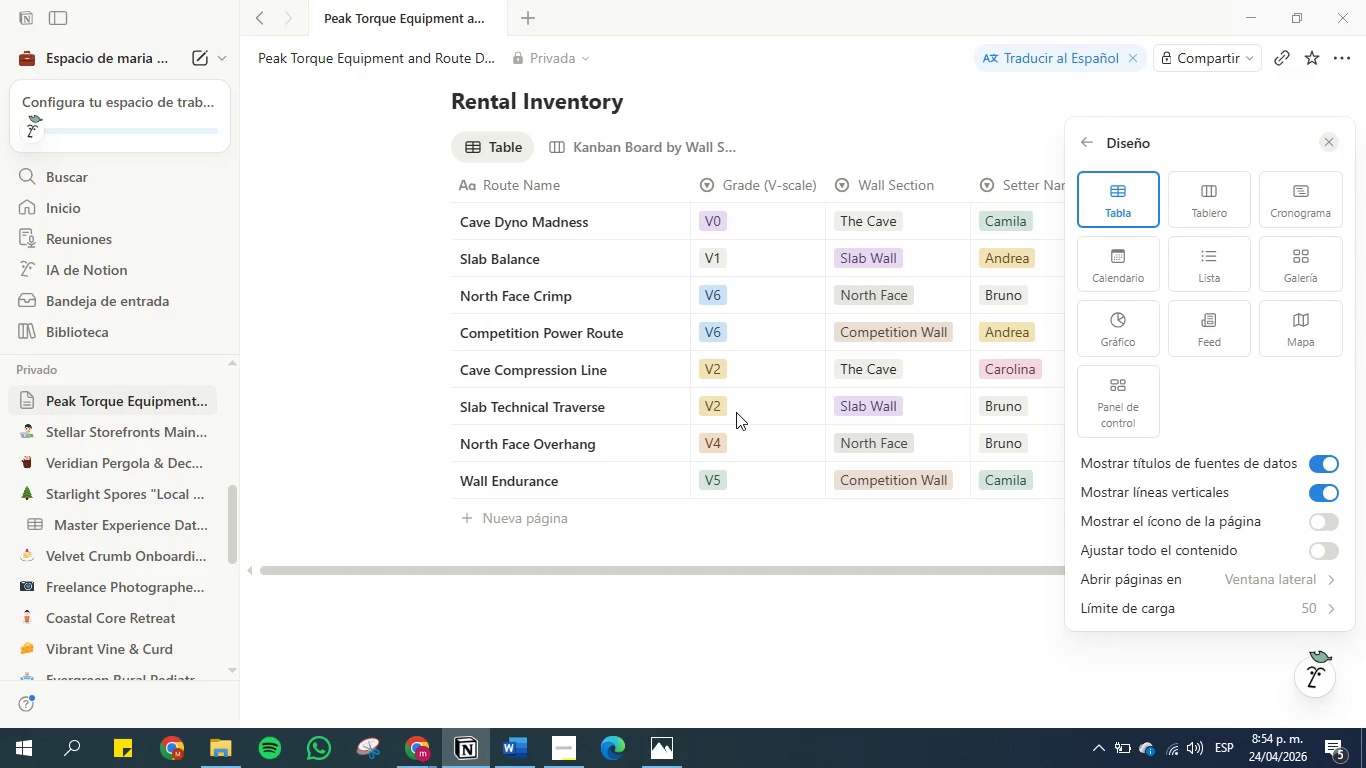 
scroll: coordinate [695, 355], scroll_direction: up, amount: 4.0
 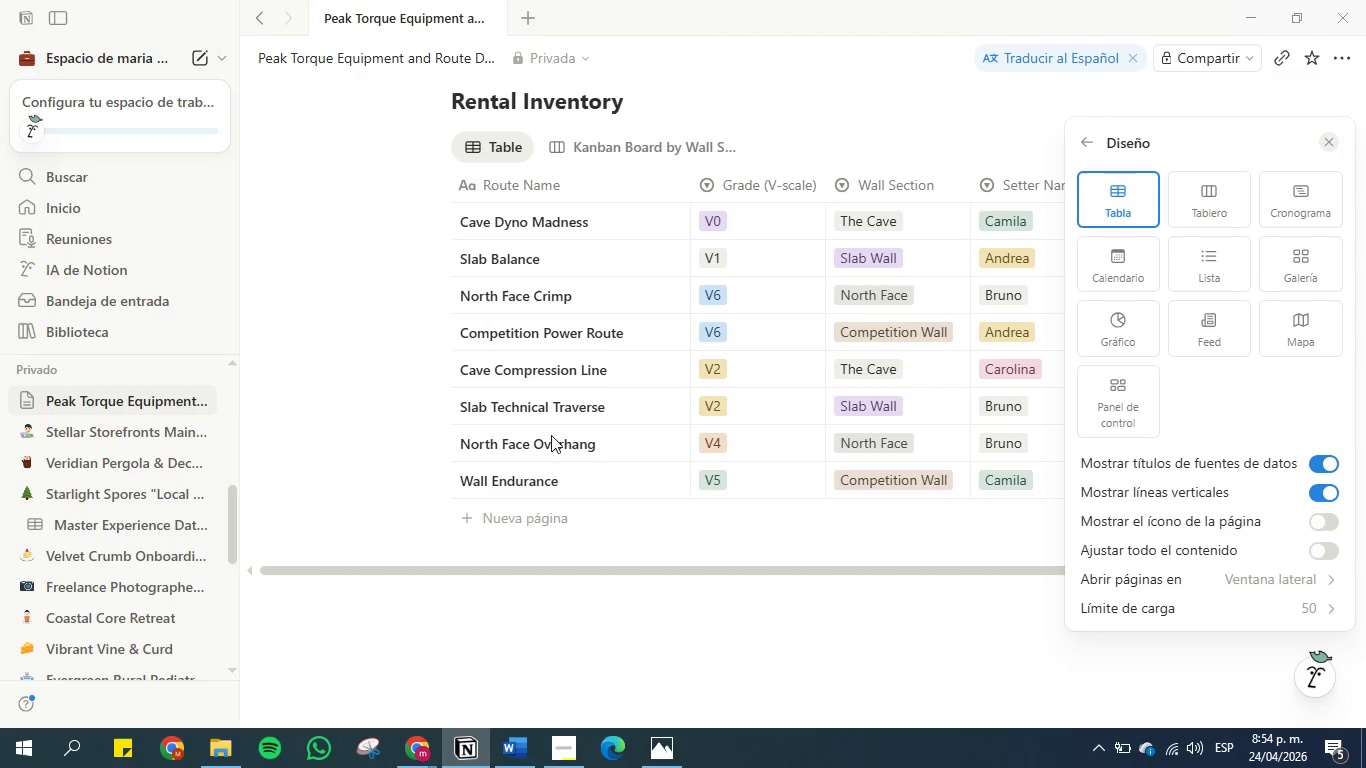 
left_click([345, 399])
 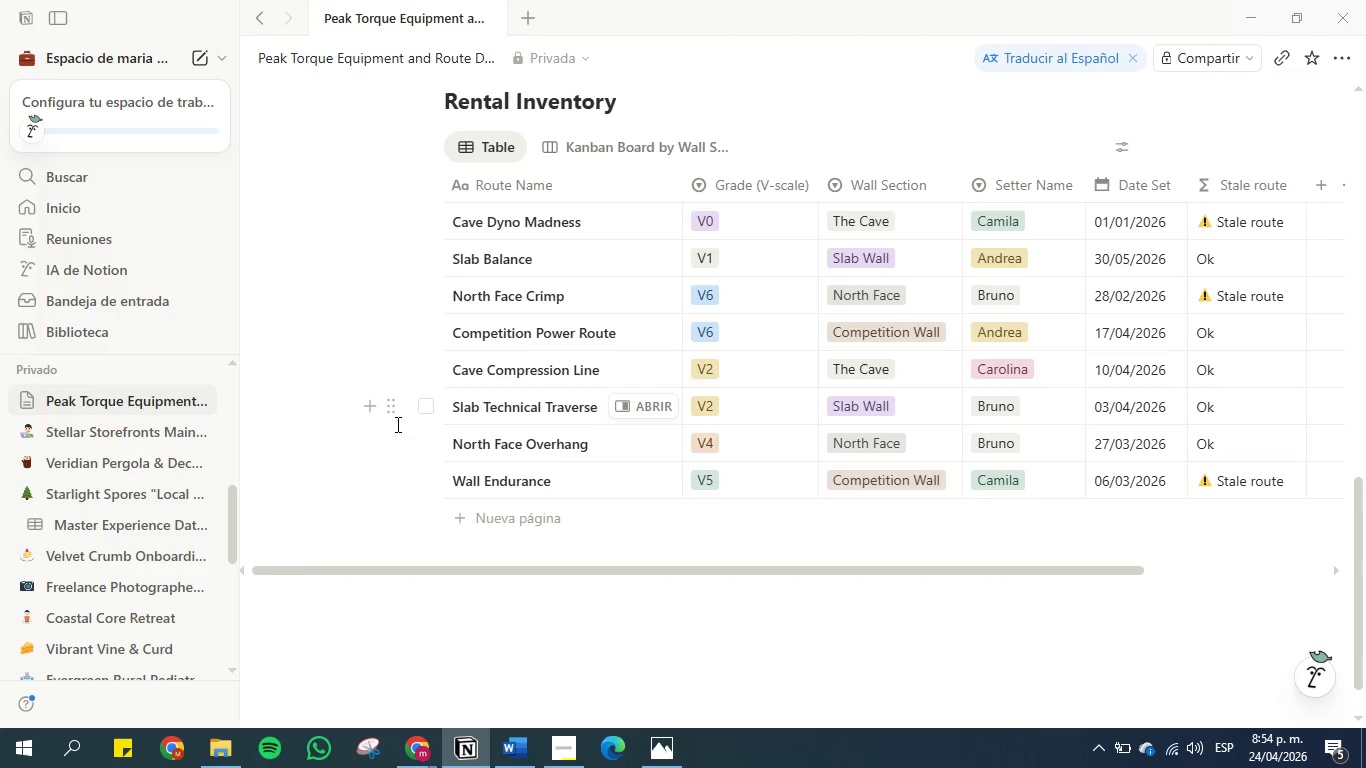 
scroll: coordinate [610, 433], scroll_direction: up, amount: 9.0
 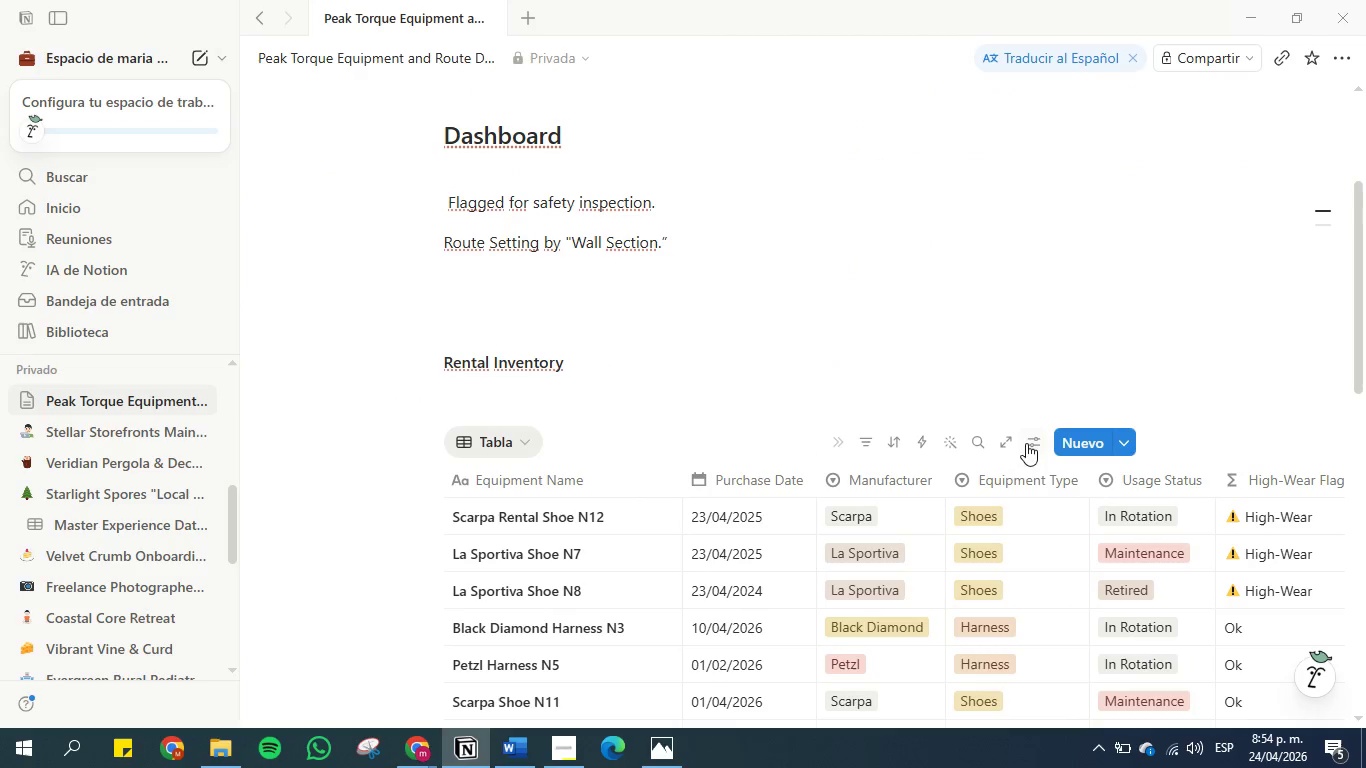 
left_click([1026, 445])
 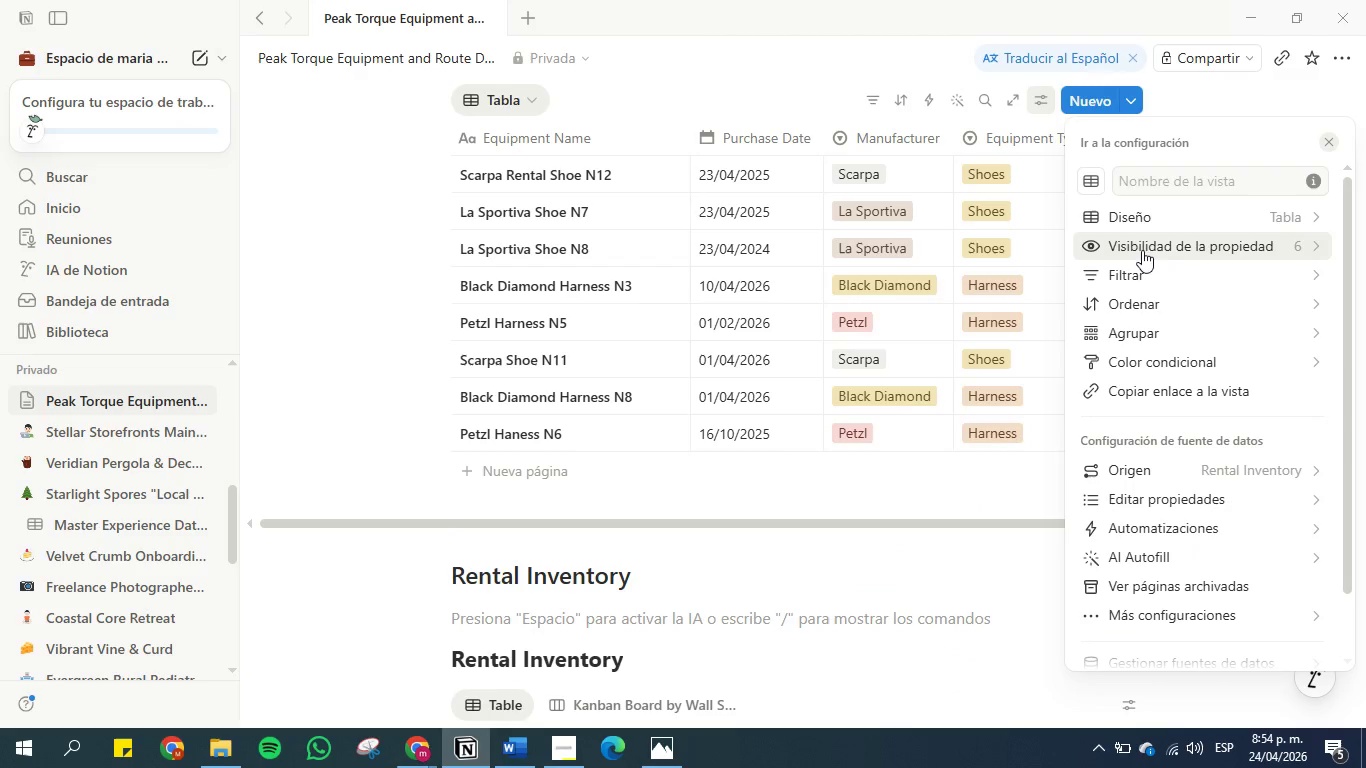 
left_click([1145, 229])
 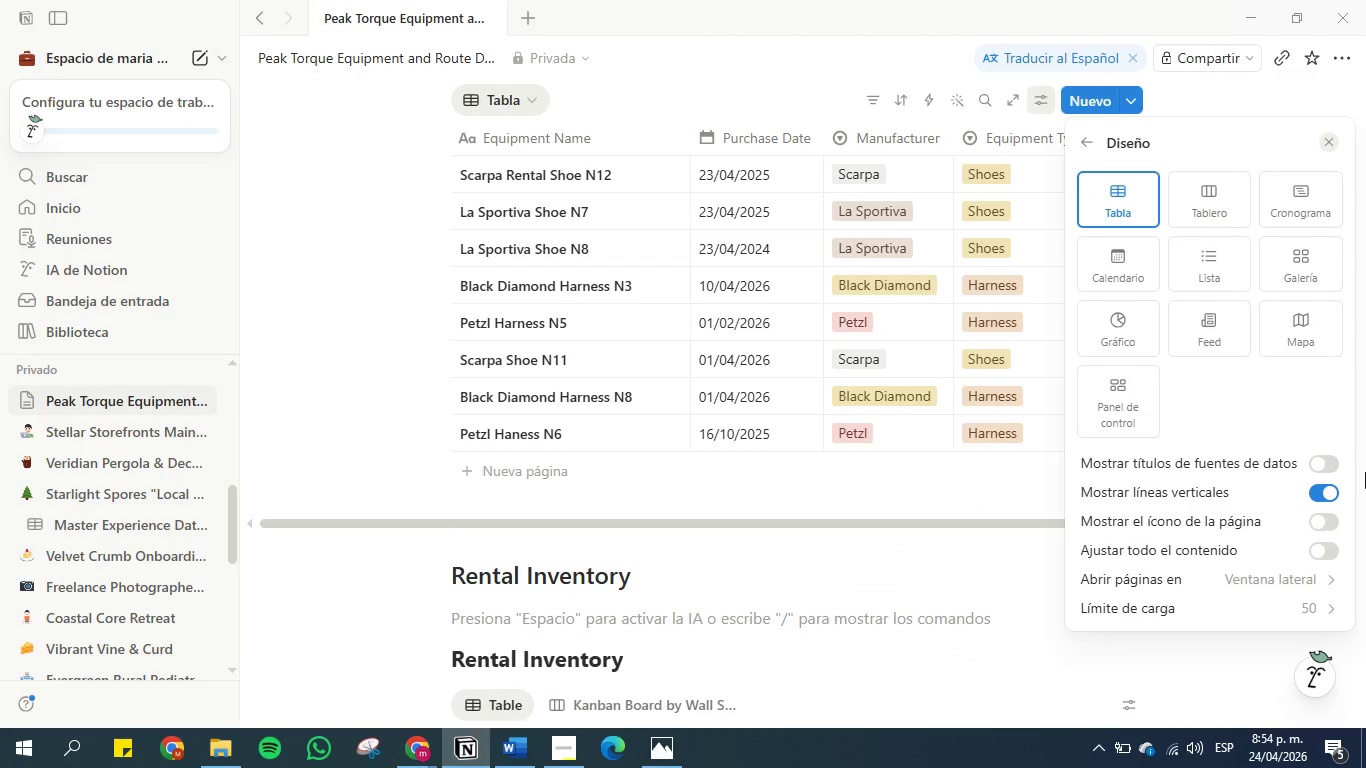 
left_click([1335, 463])
 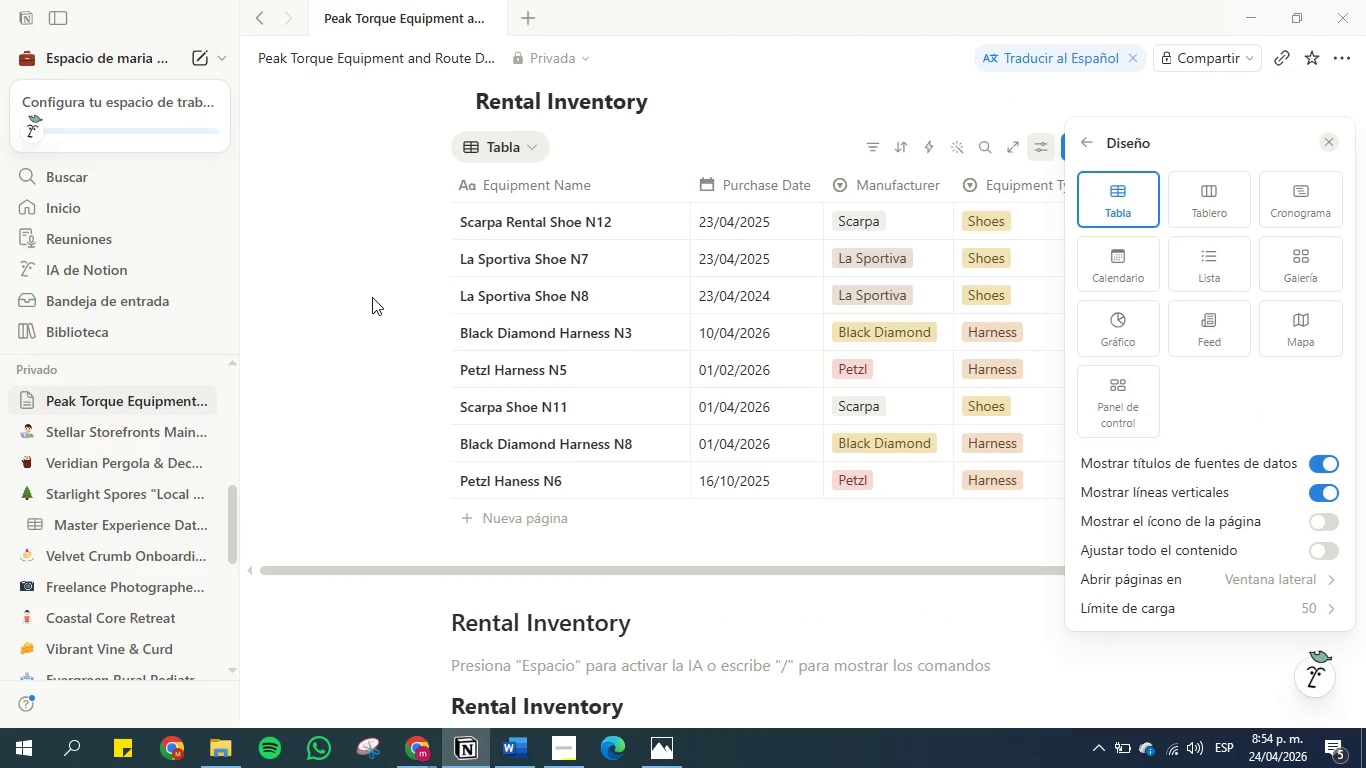 
left_click([371, 297])
 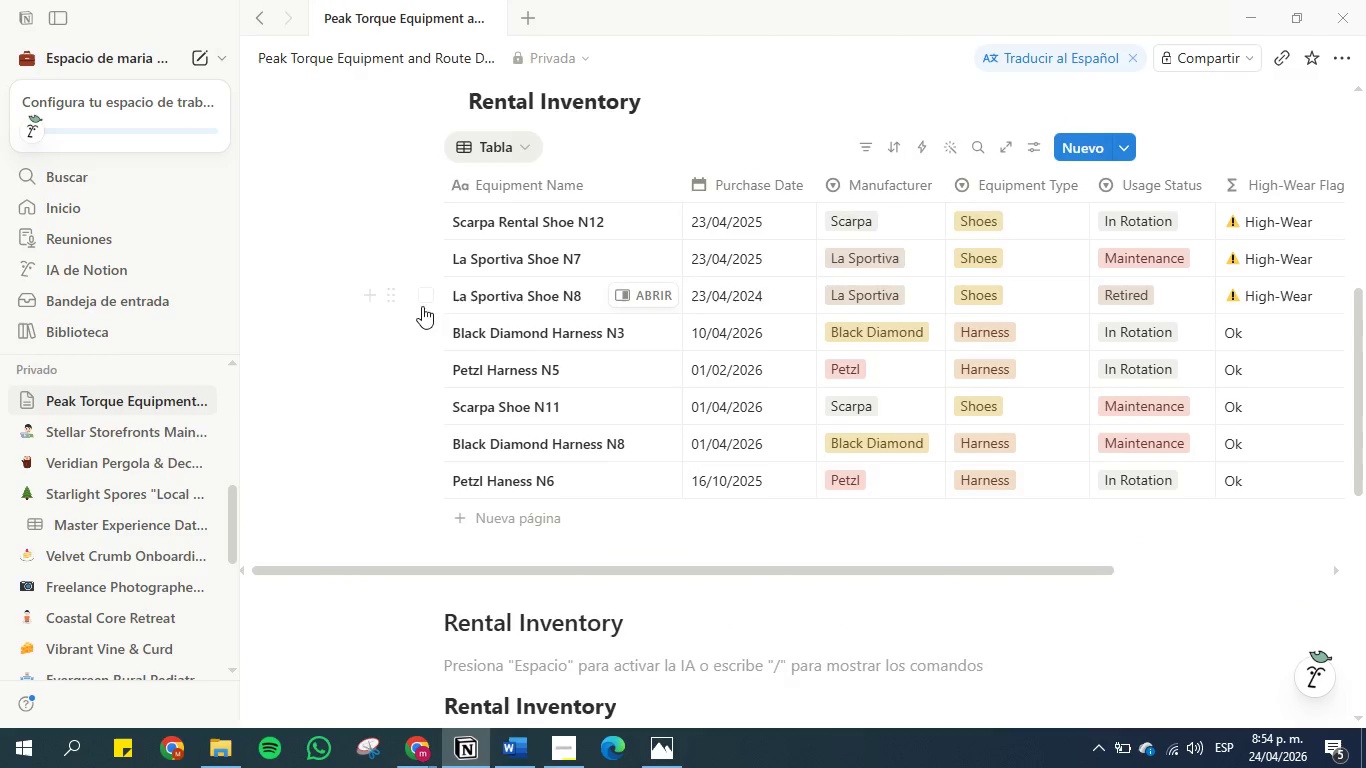 
scroll: coordinate [679, 346], scroll_direction: up, amount: 5.0
 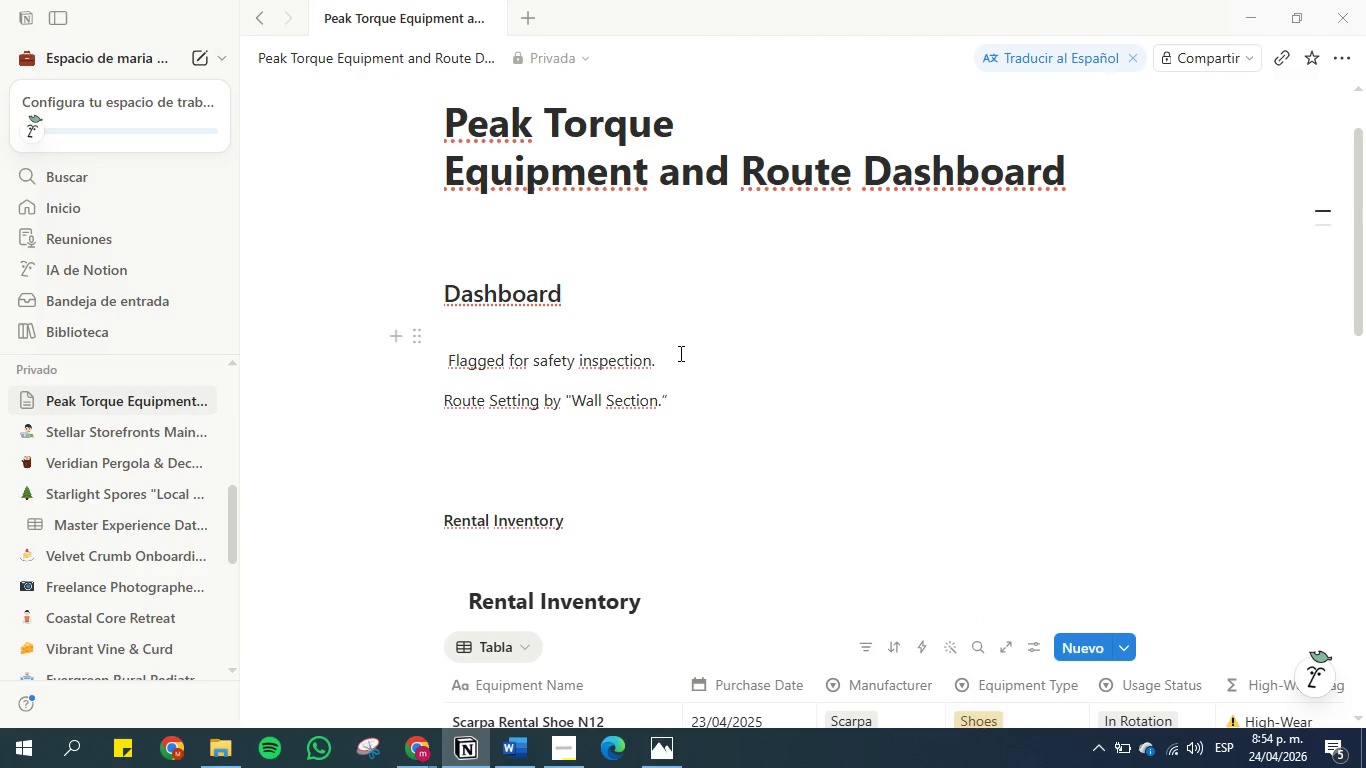 
scroll: coordinate [678, 392], scroll_direction: down, amount: 8.0
 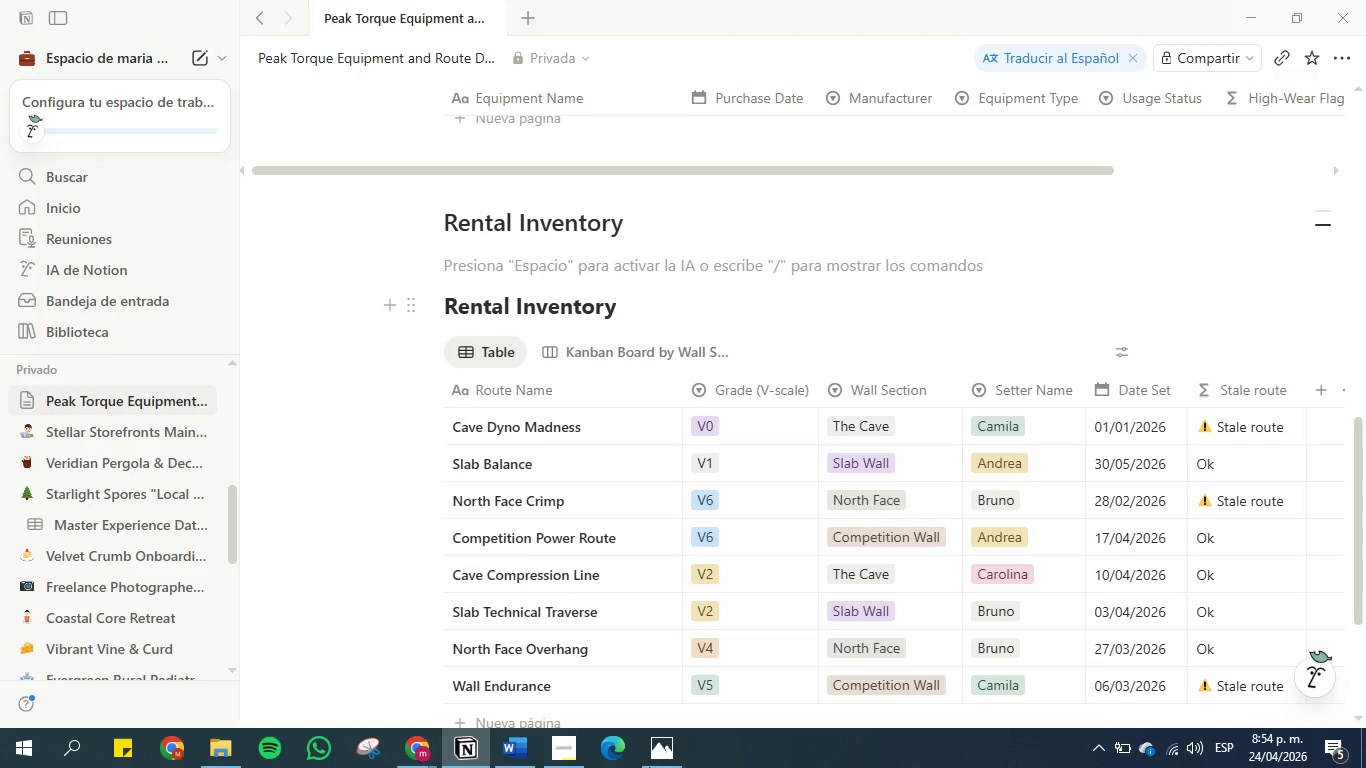 
left_click([518, 742])
 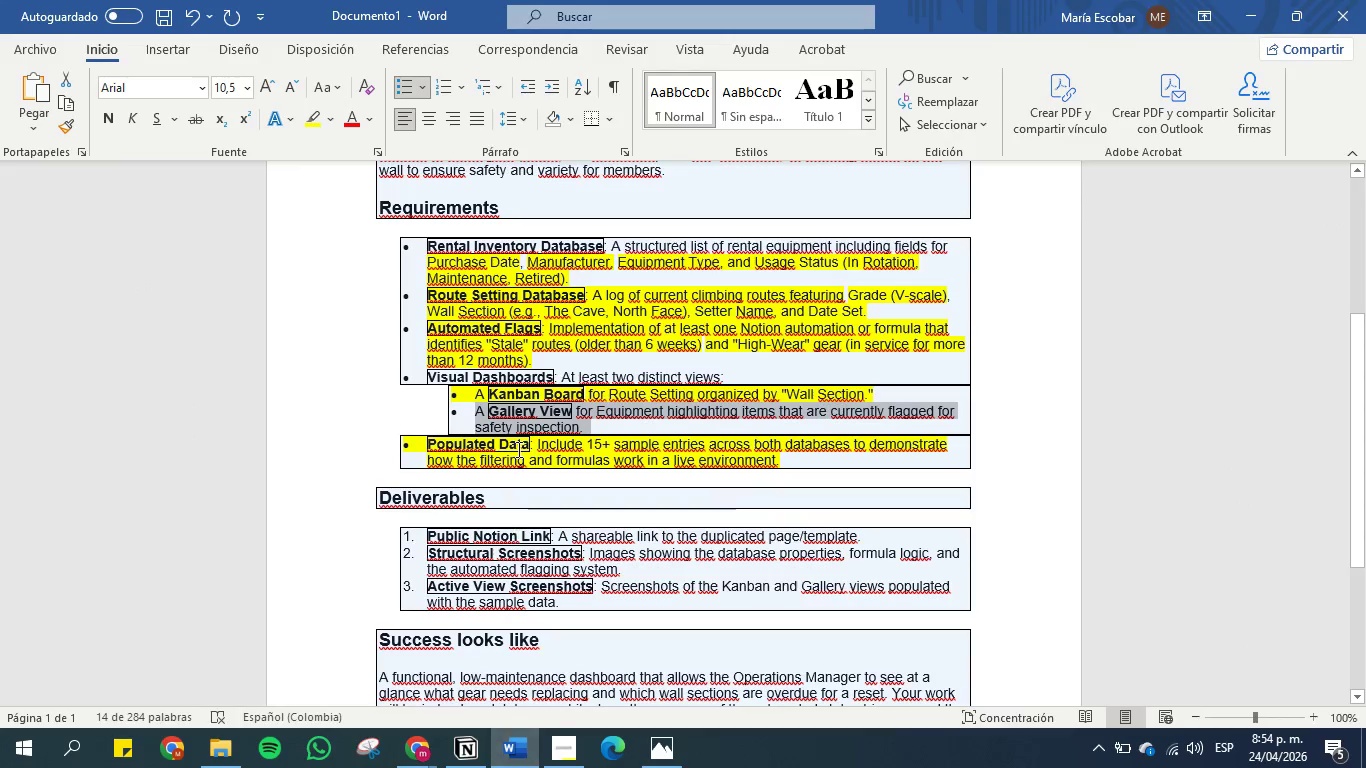 
left_click([540, 432])
 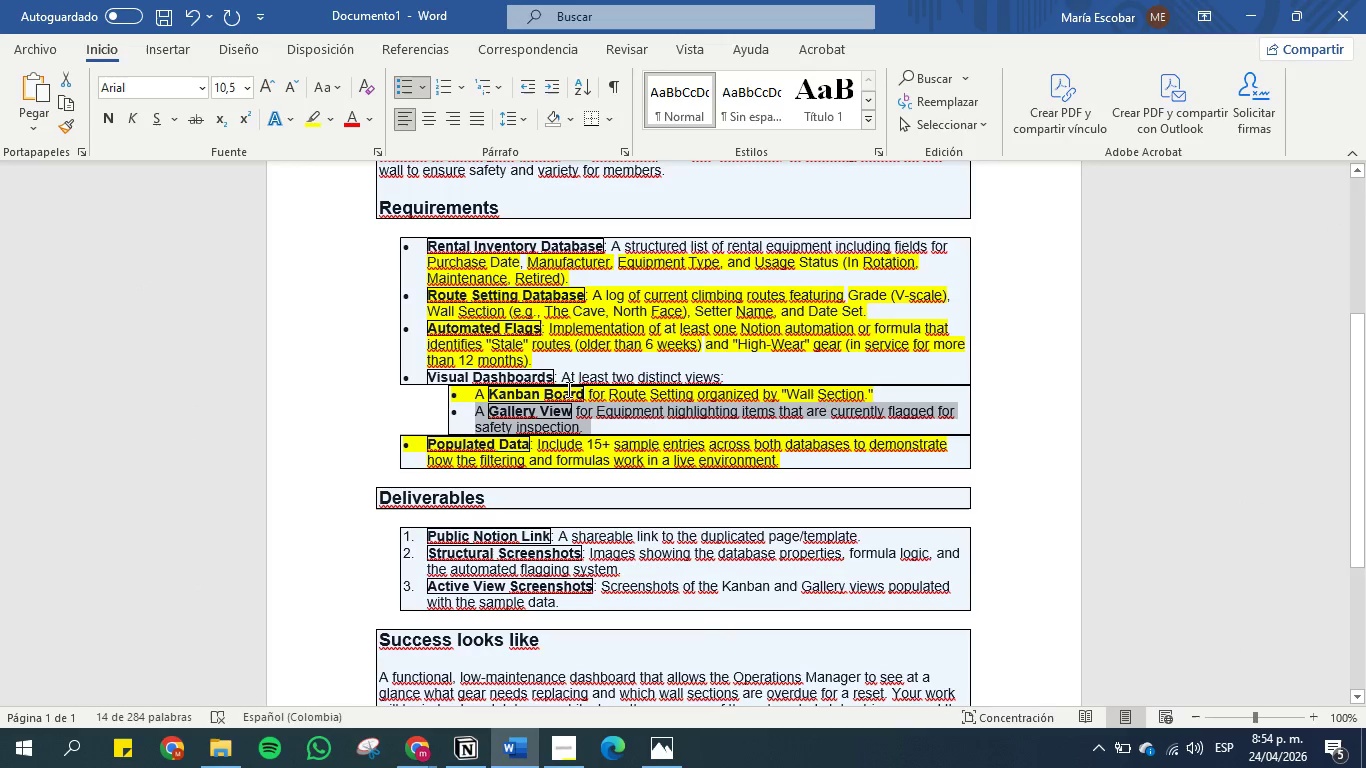 
left_click([567, 386])
 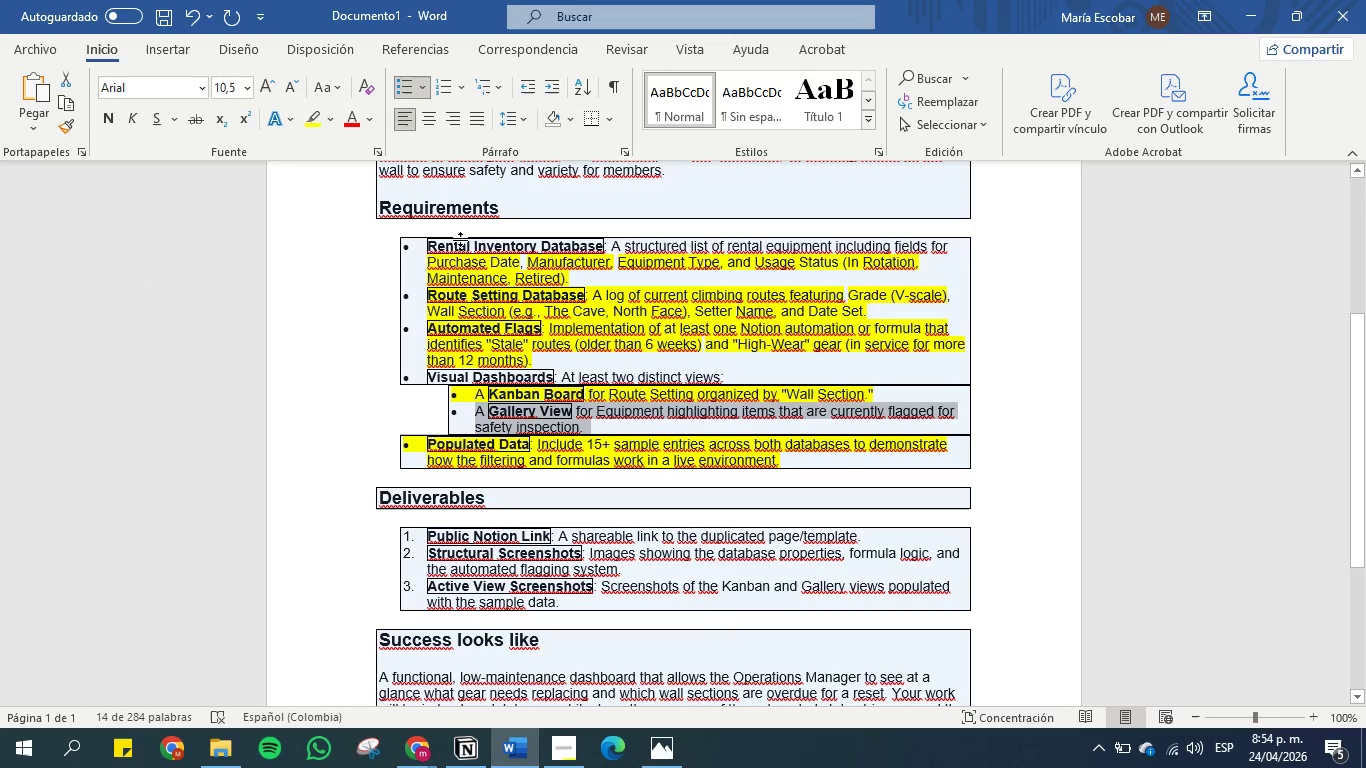 
left_click_drag(start_coordinate=[431, 292], to_coordinate=[501, 297])
 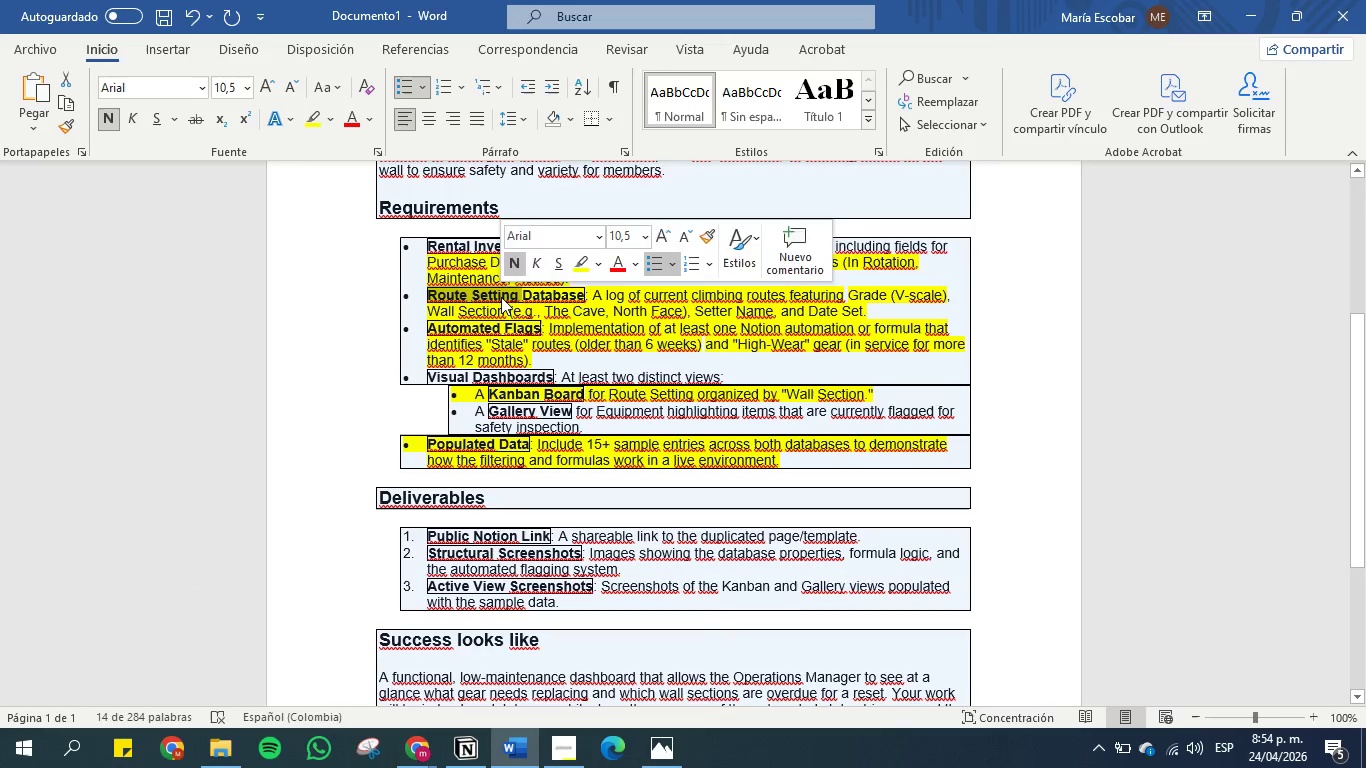 
key(Control+C)
 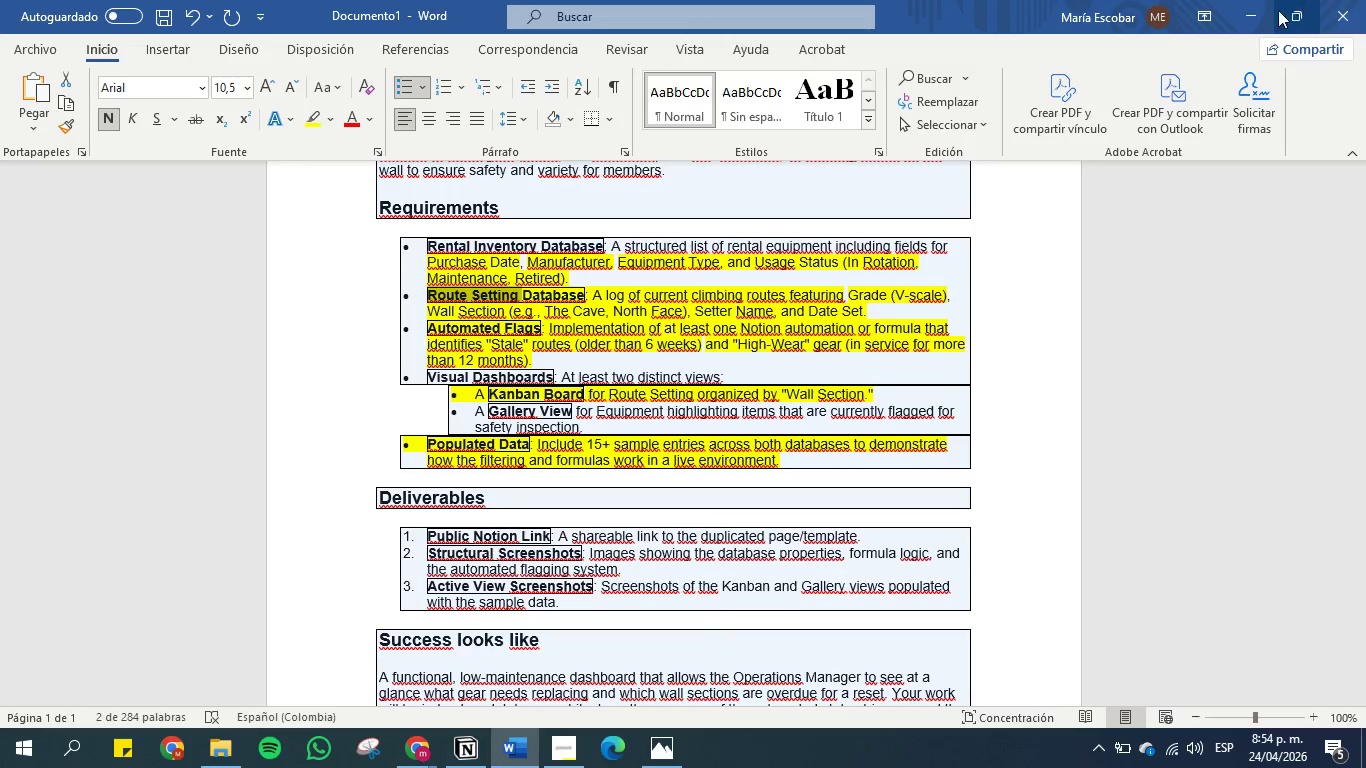 
left_click([1247, 11])
 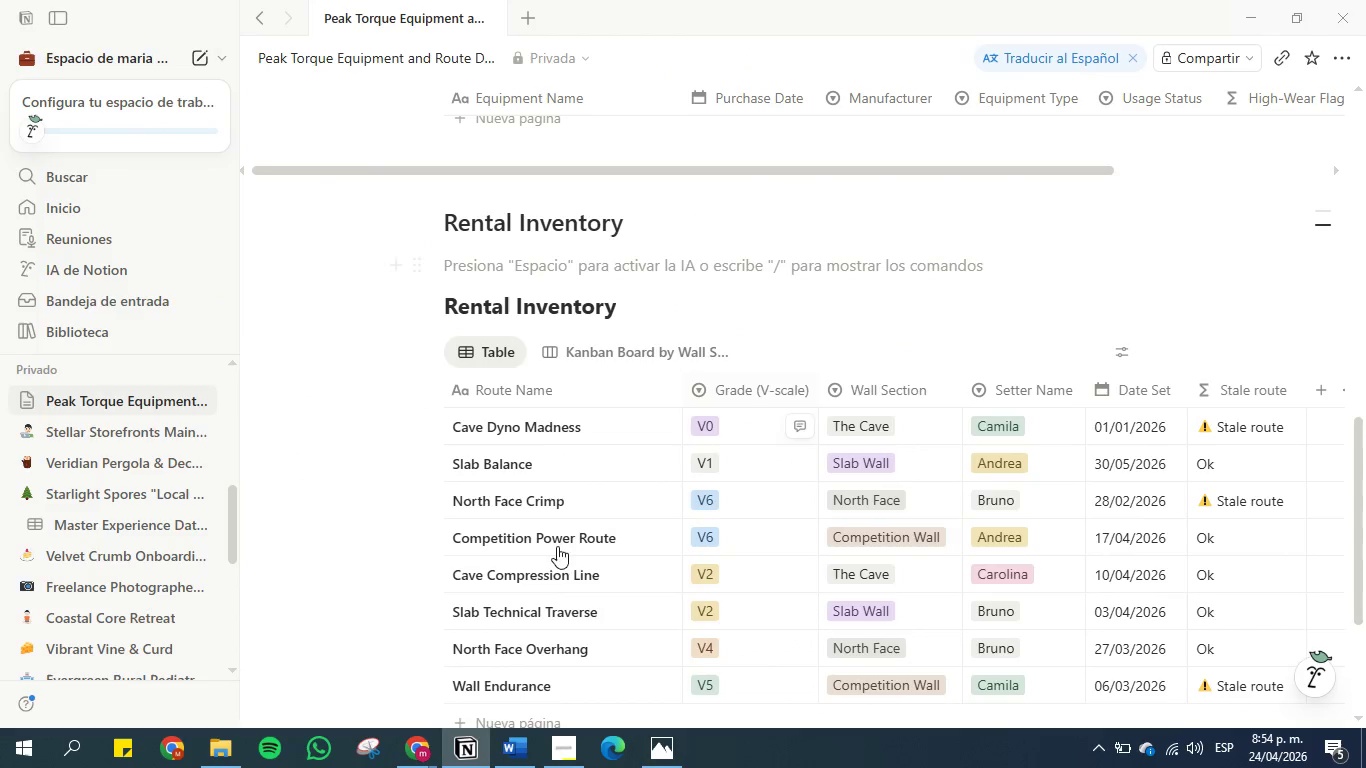 
scroll: coordinate [543, 526], scroll_direction: down, amount: 6.0
 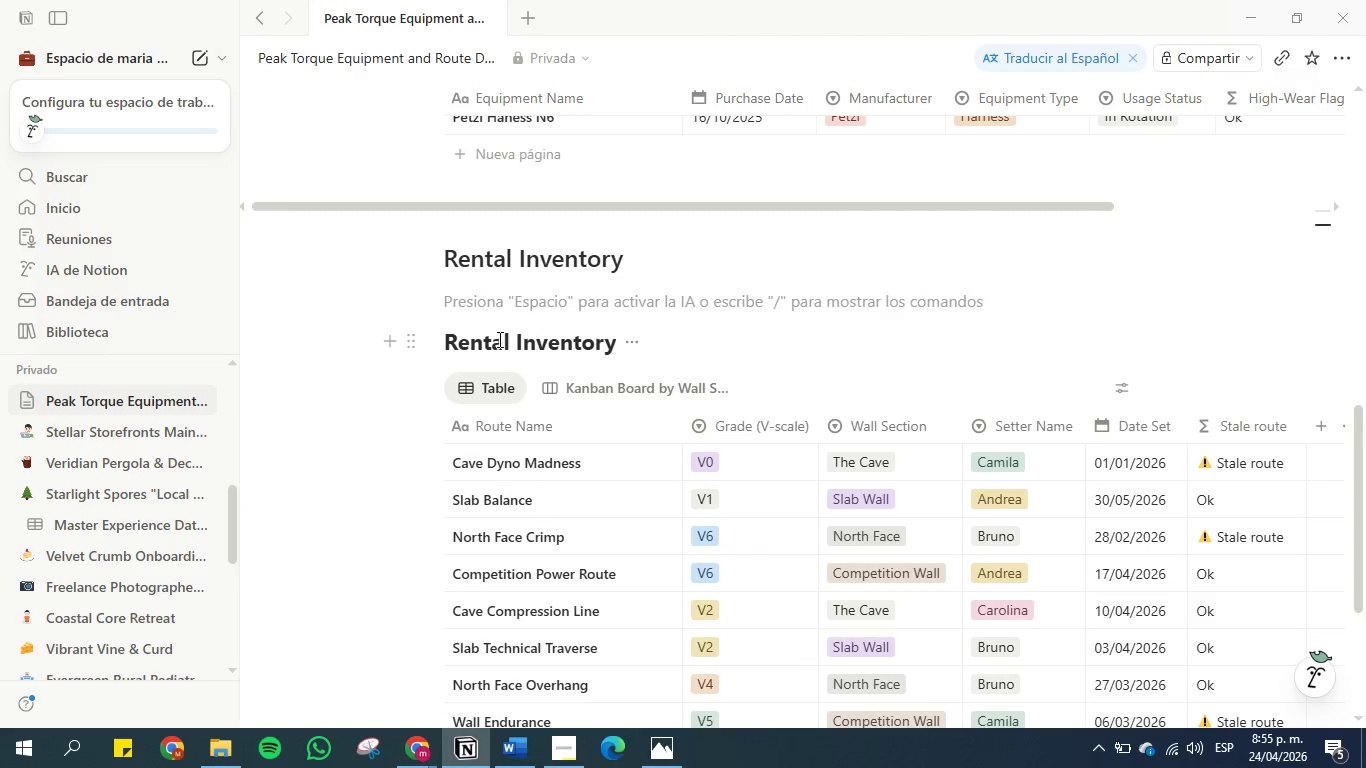 
double_click([498, 339])
 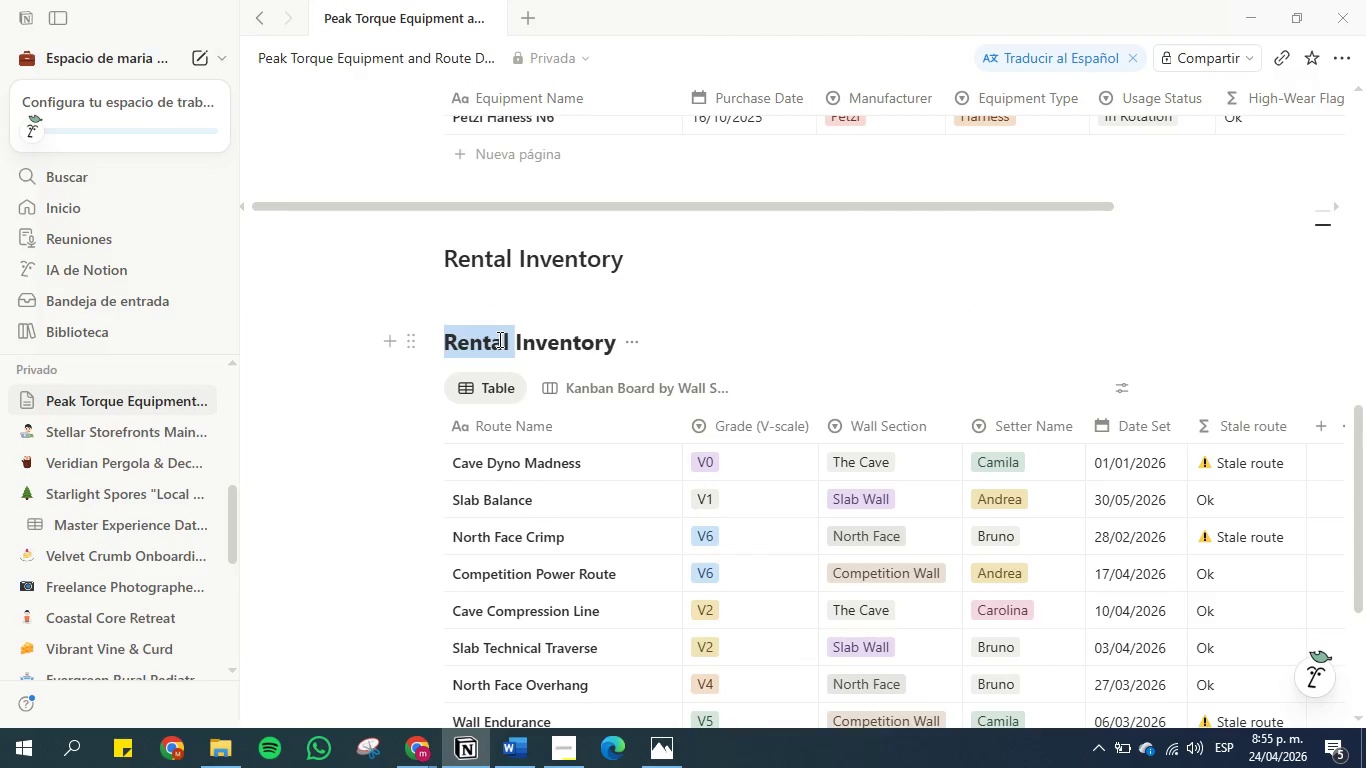 
triple_click([498, 339])
 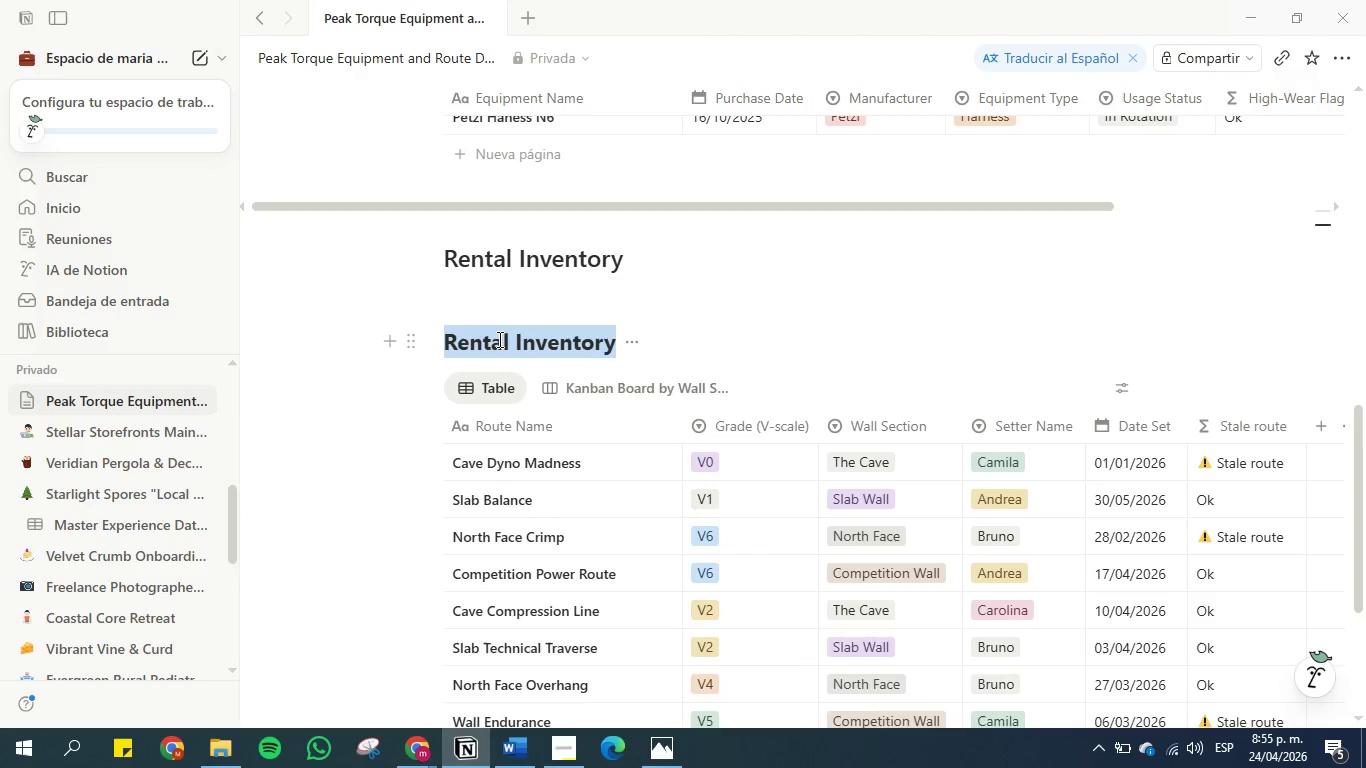 
key(Control+V)
 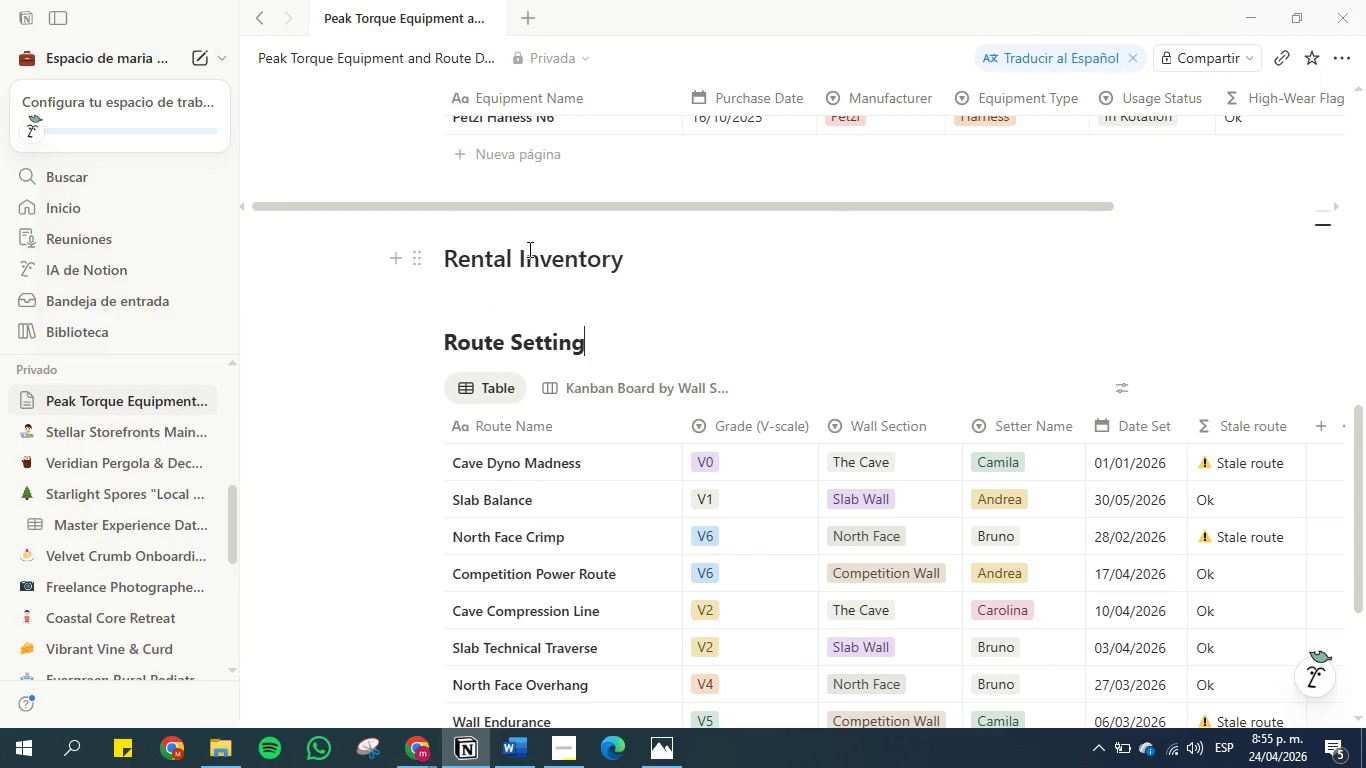 
double_click([526, 258])
 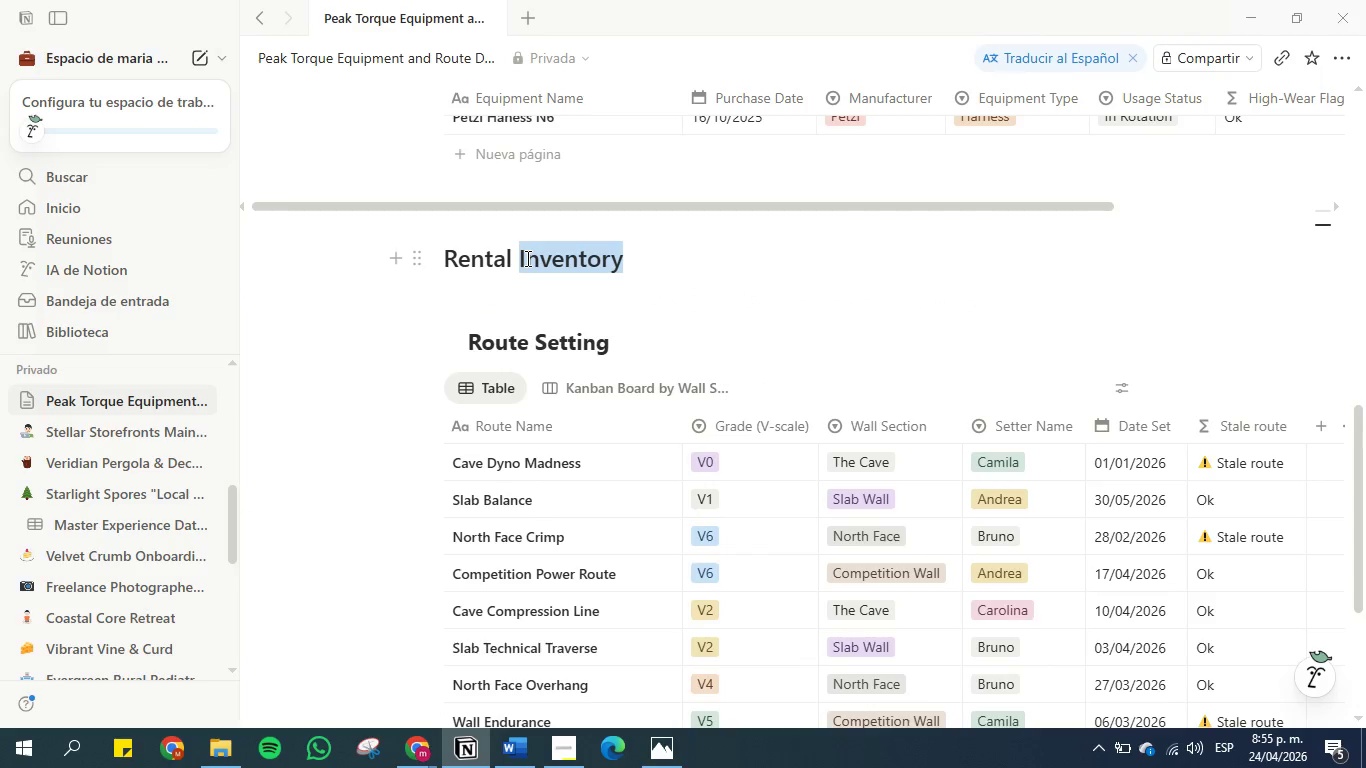 
triple_click([526, 258])
 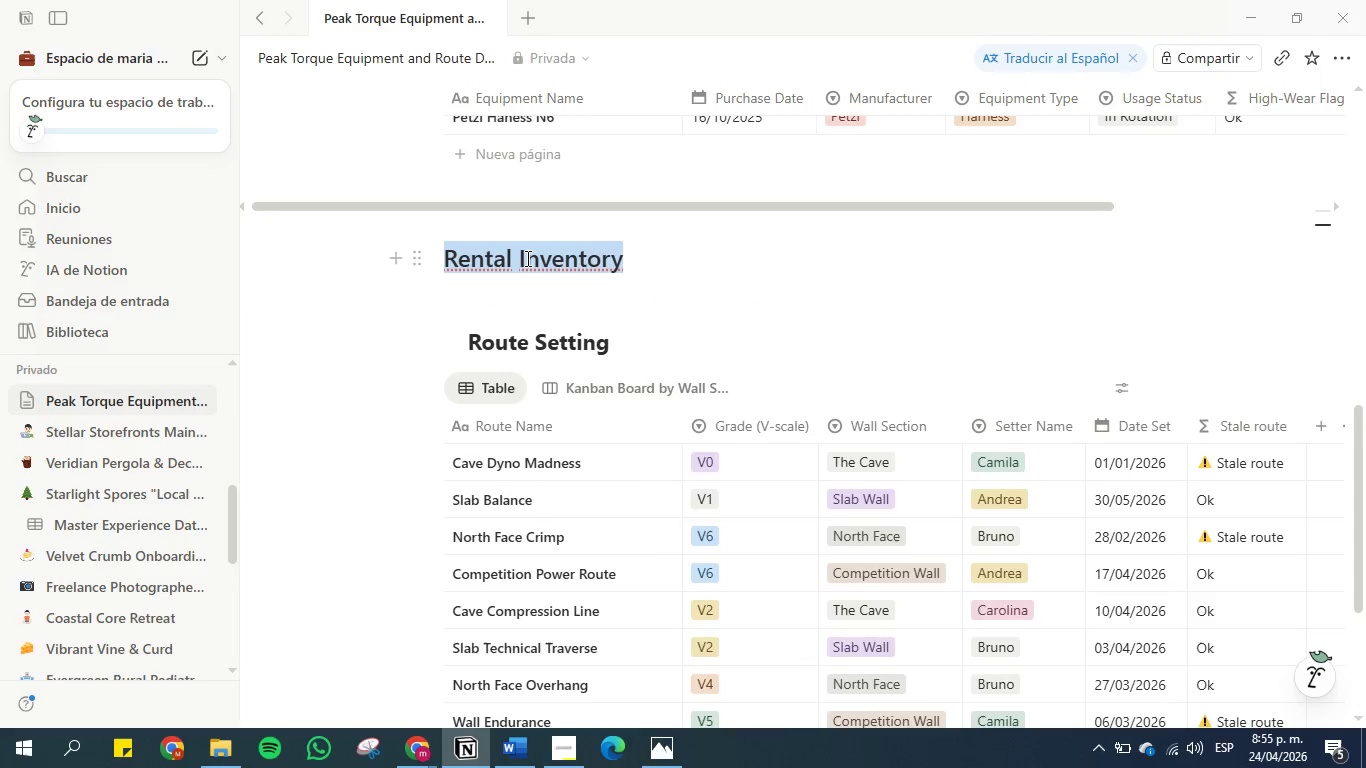 
key(Control+V)
 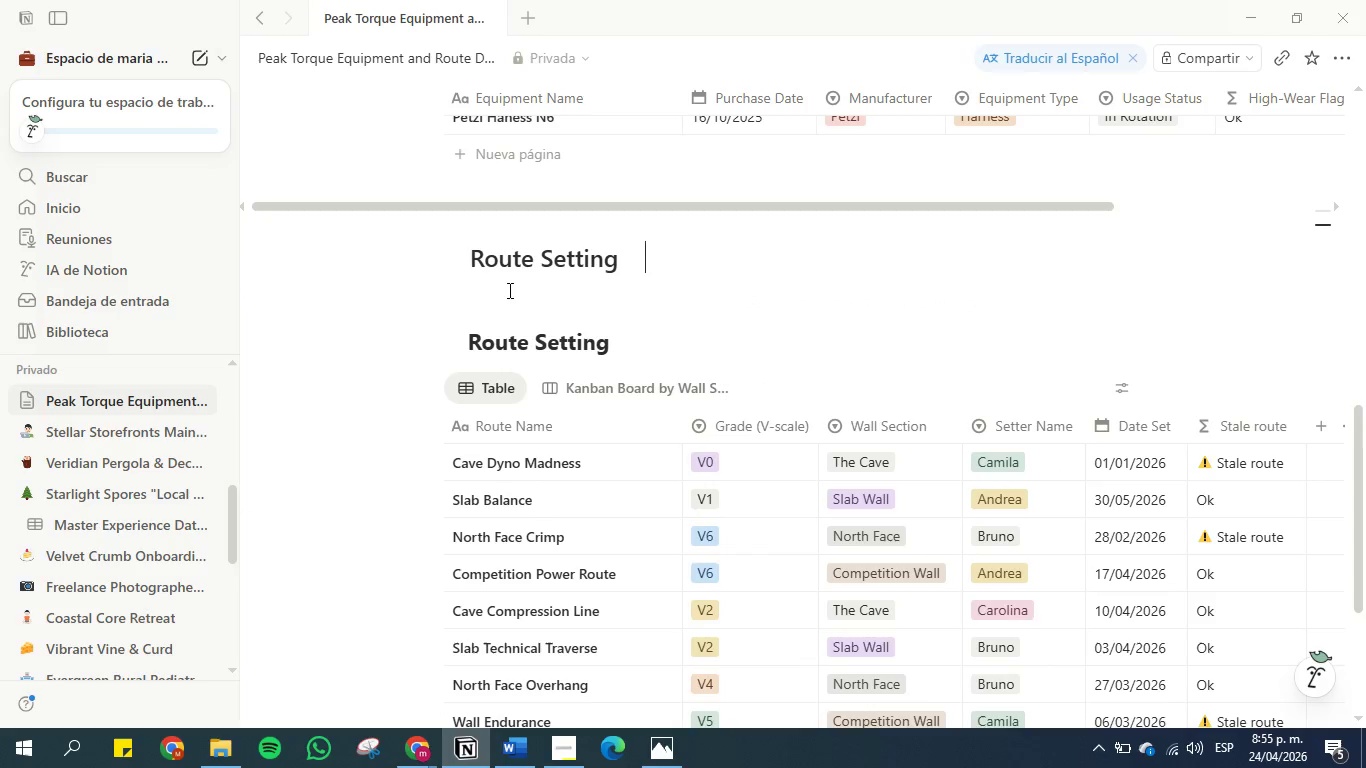 
left_click([533, 299])
 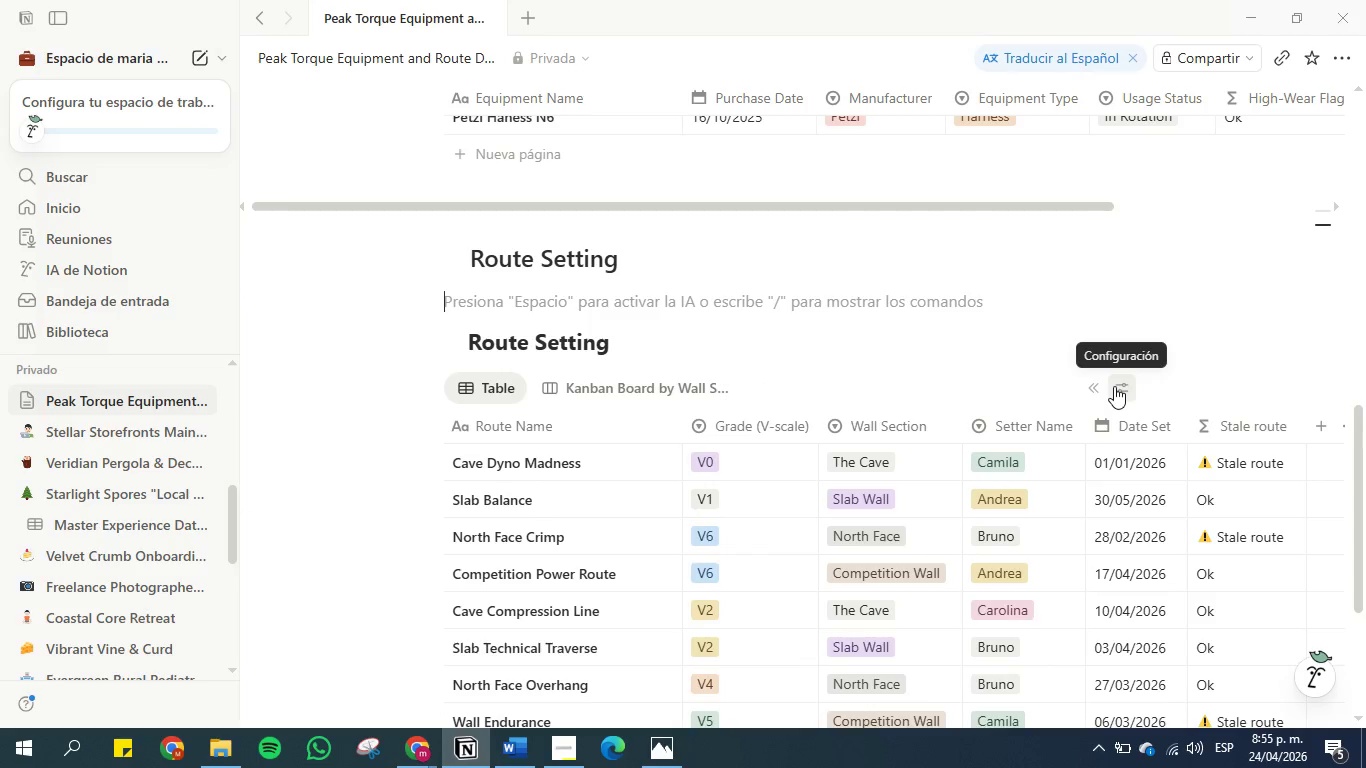 
left_click([1114, 386])
 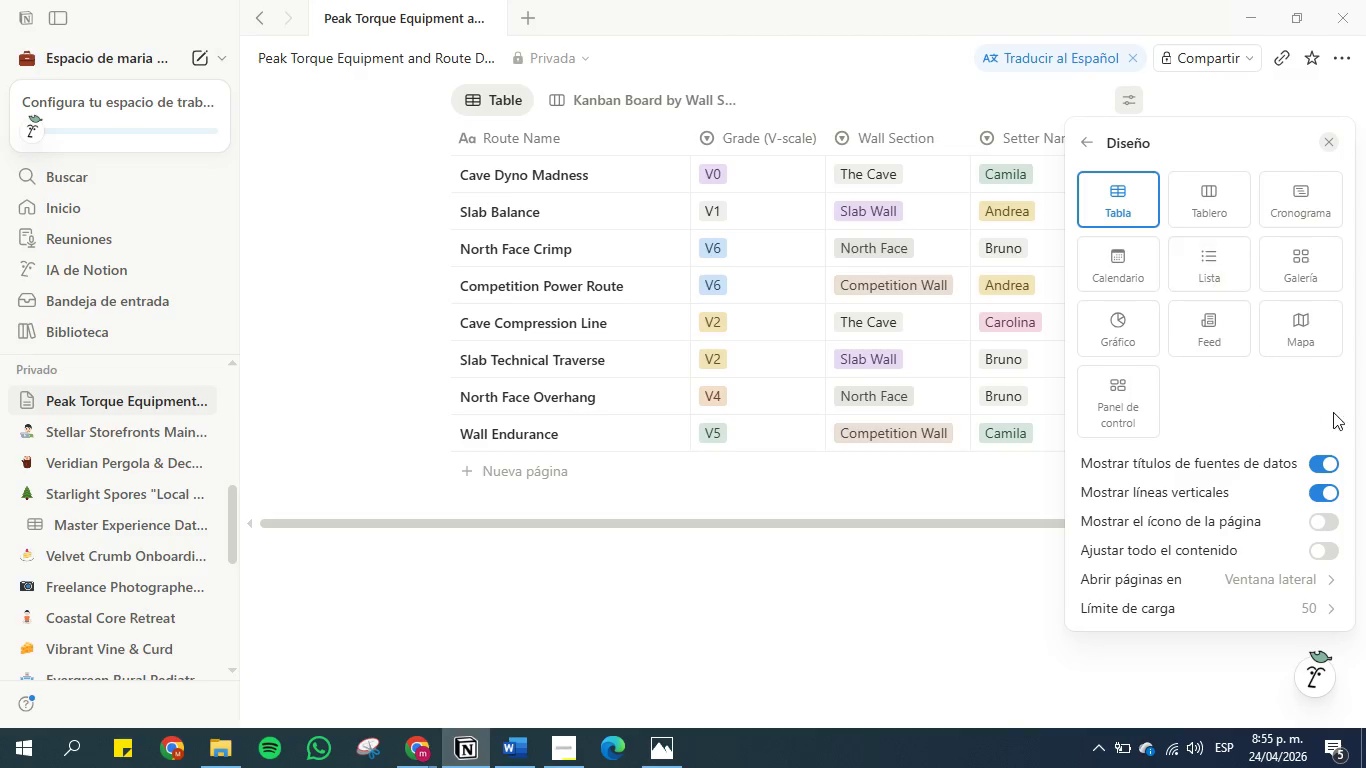 
left_click([1322, 461])
 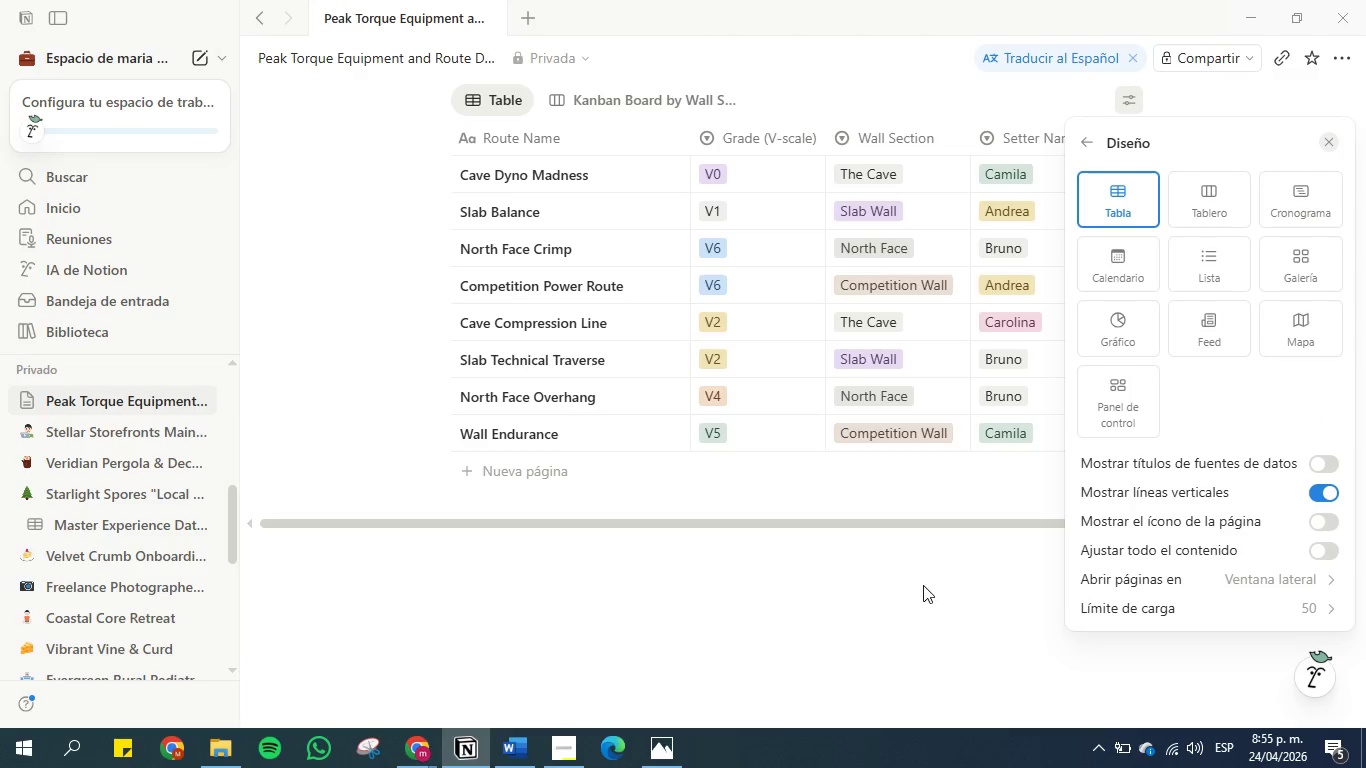 
left_click([923, 585])
 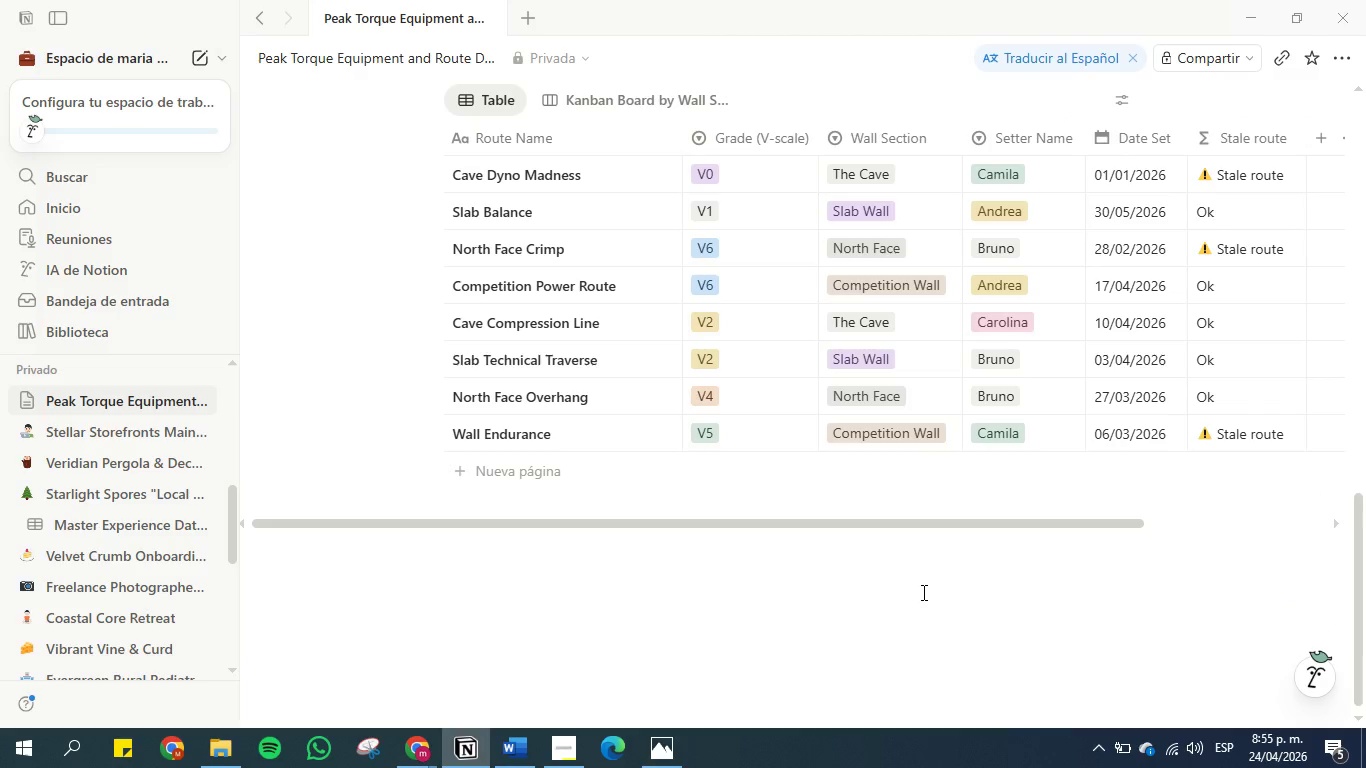 
left_click([918, 591])
 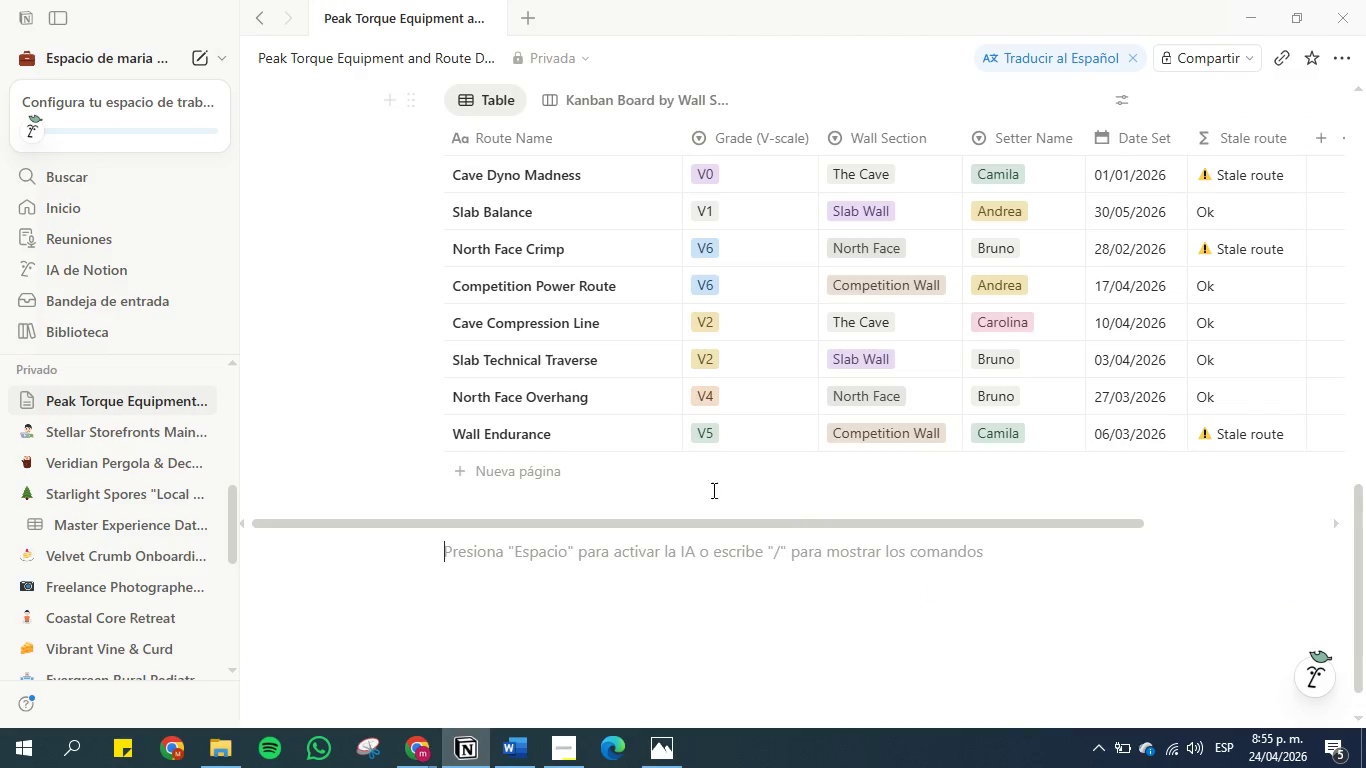 
scroll: coordinate [579, 315], scroll_direction: up, amount: 8.0
 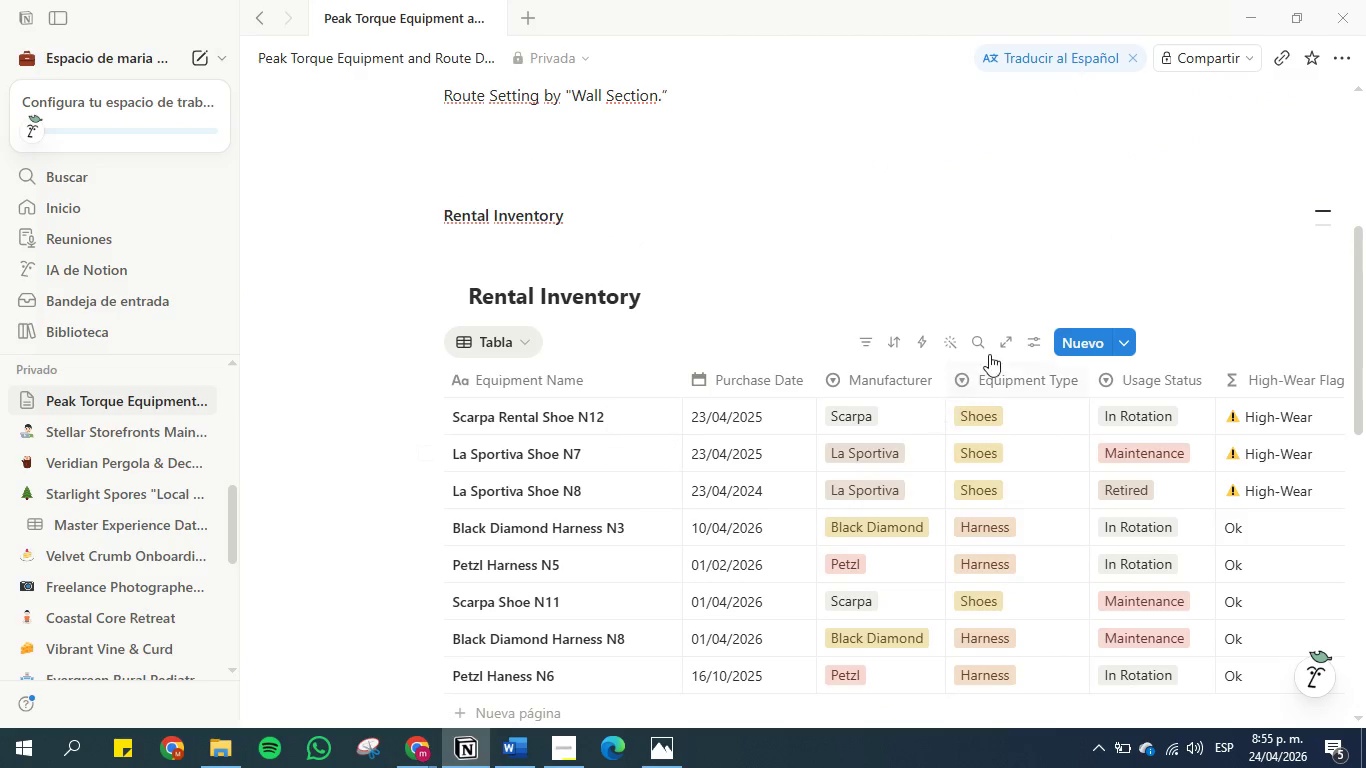 
left_click([1034, 338])
 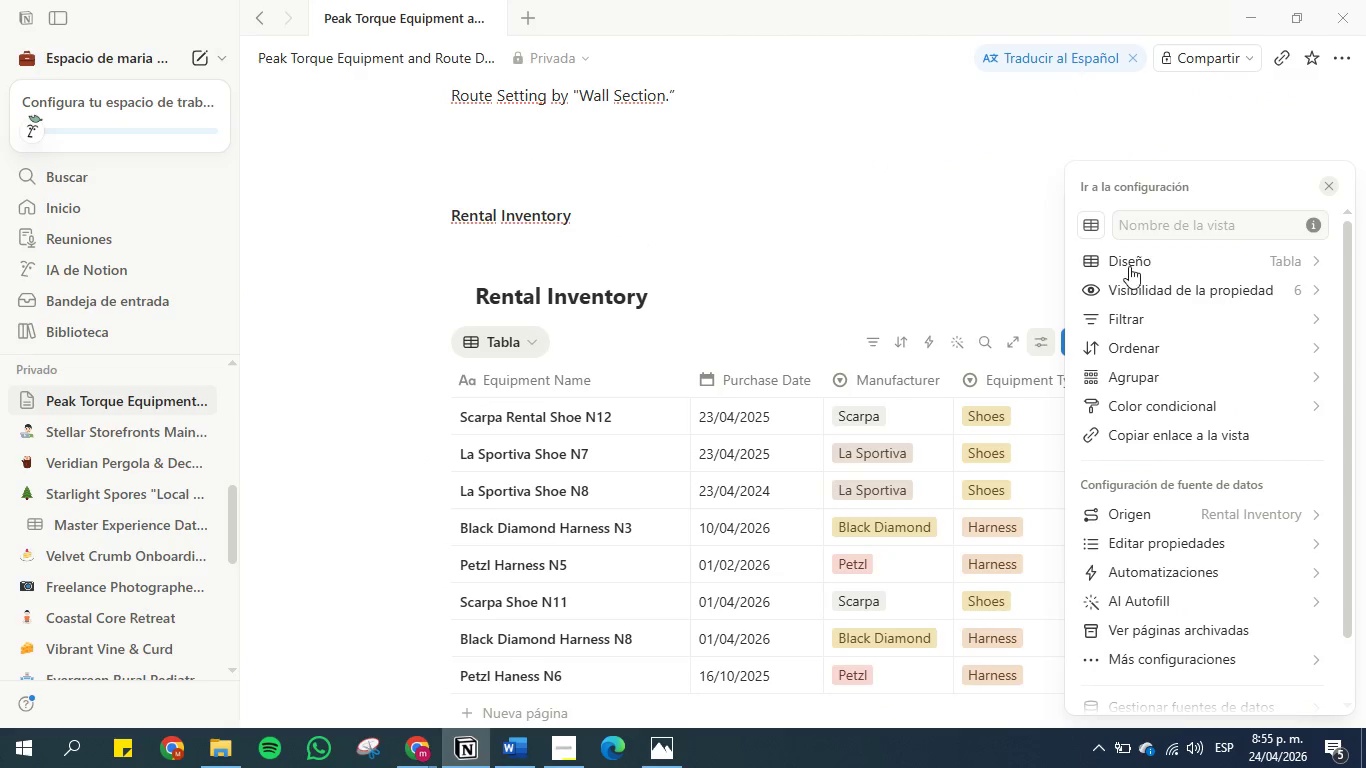 
left_click([1141, 252])
 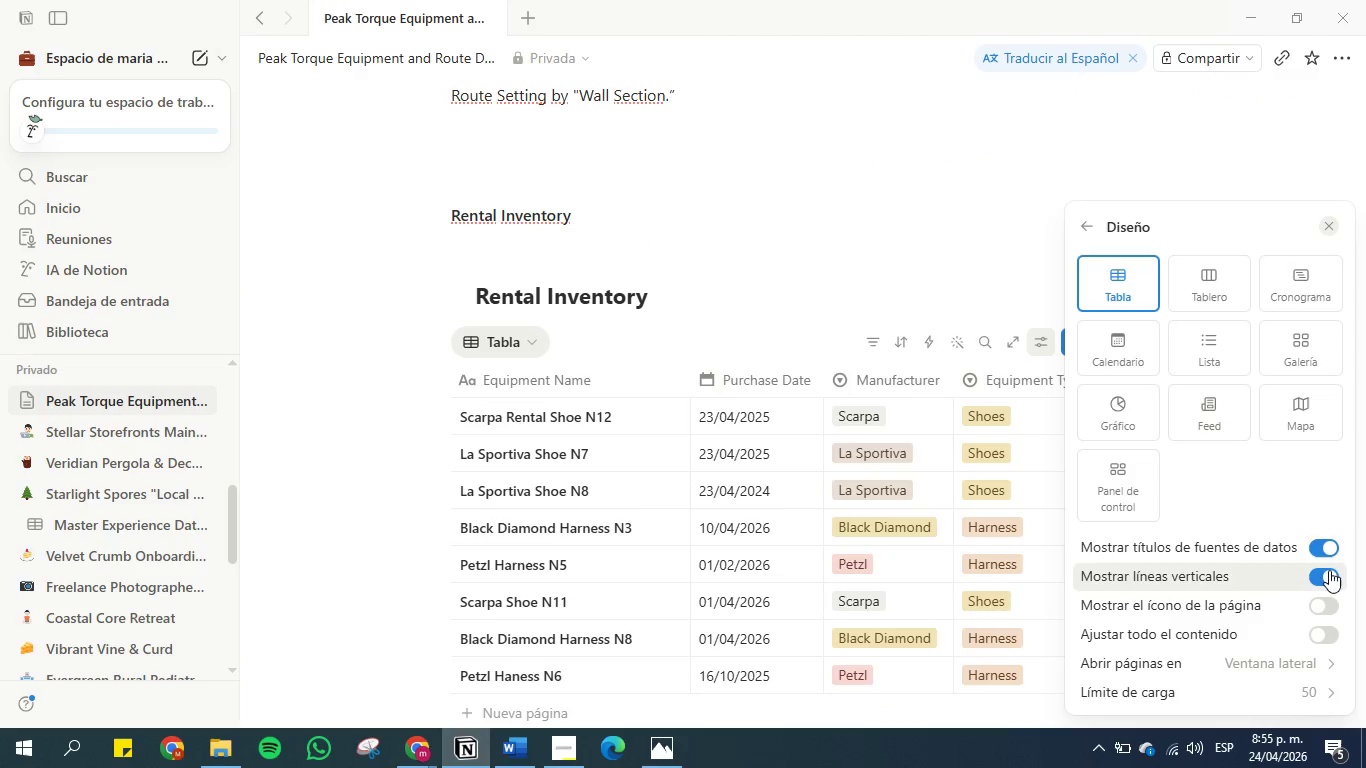 
left_click([1330, 548])
 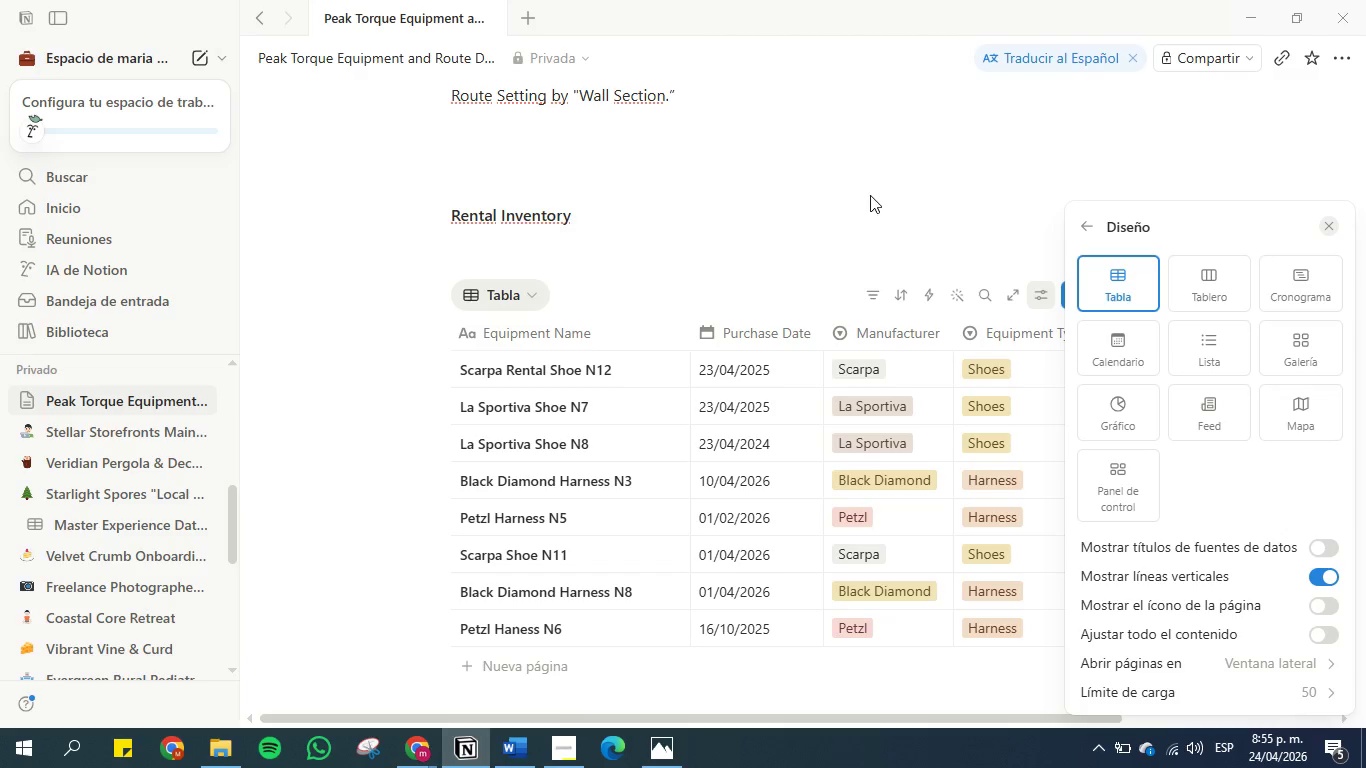 
left_click([872, 195])
 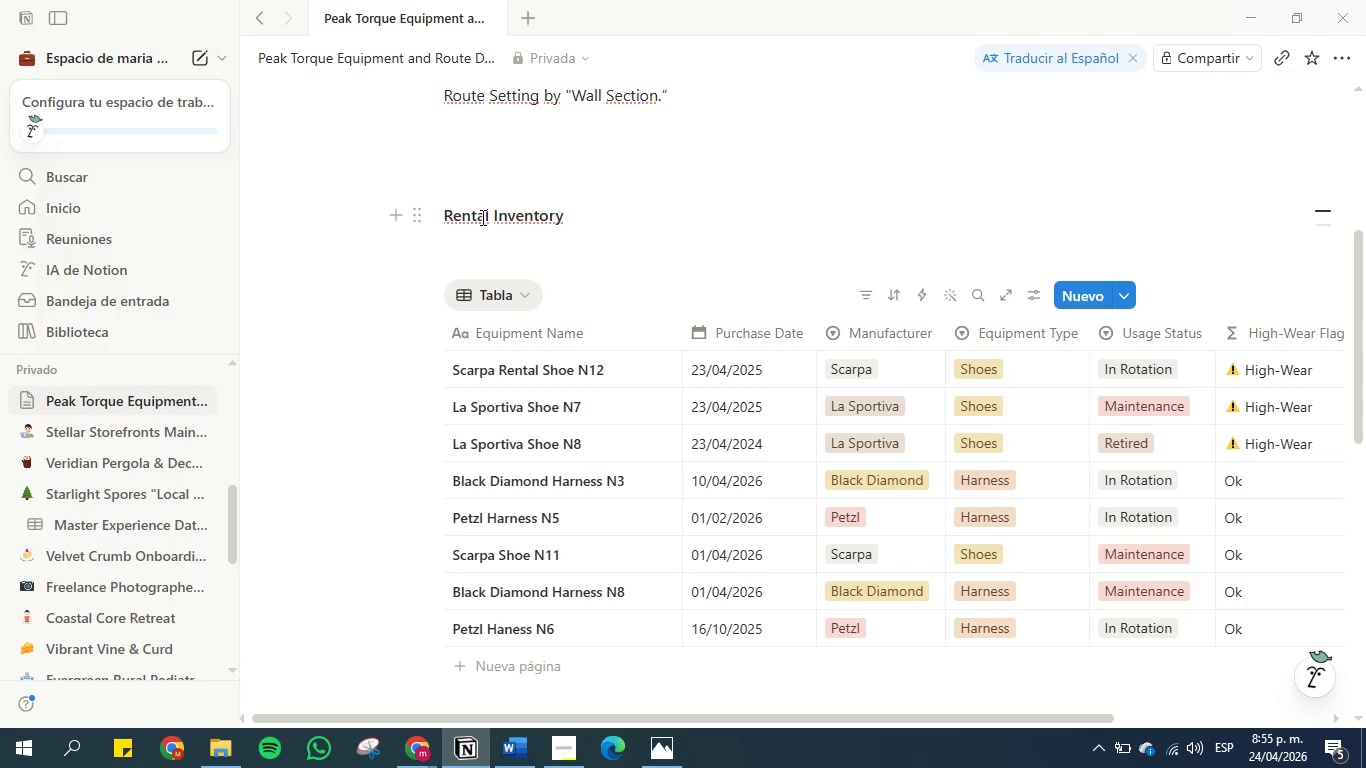 
left_click([418, 215])
 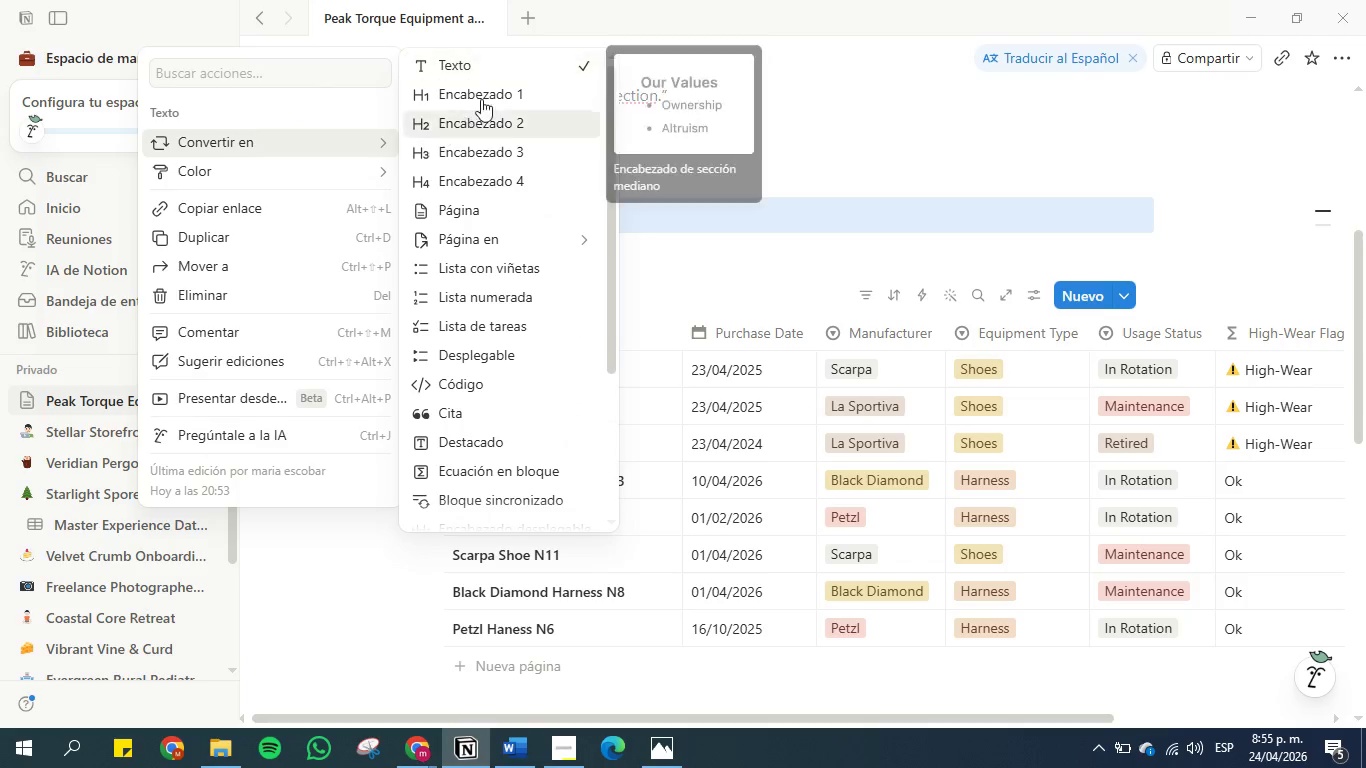 
left_click([483, 117])
 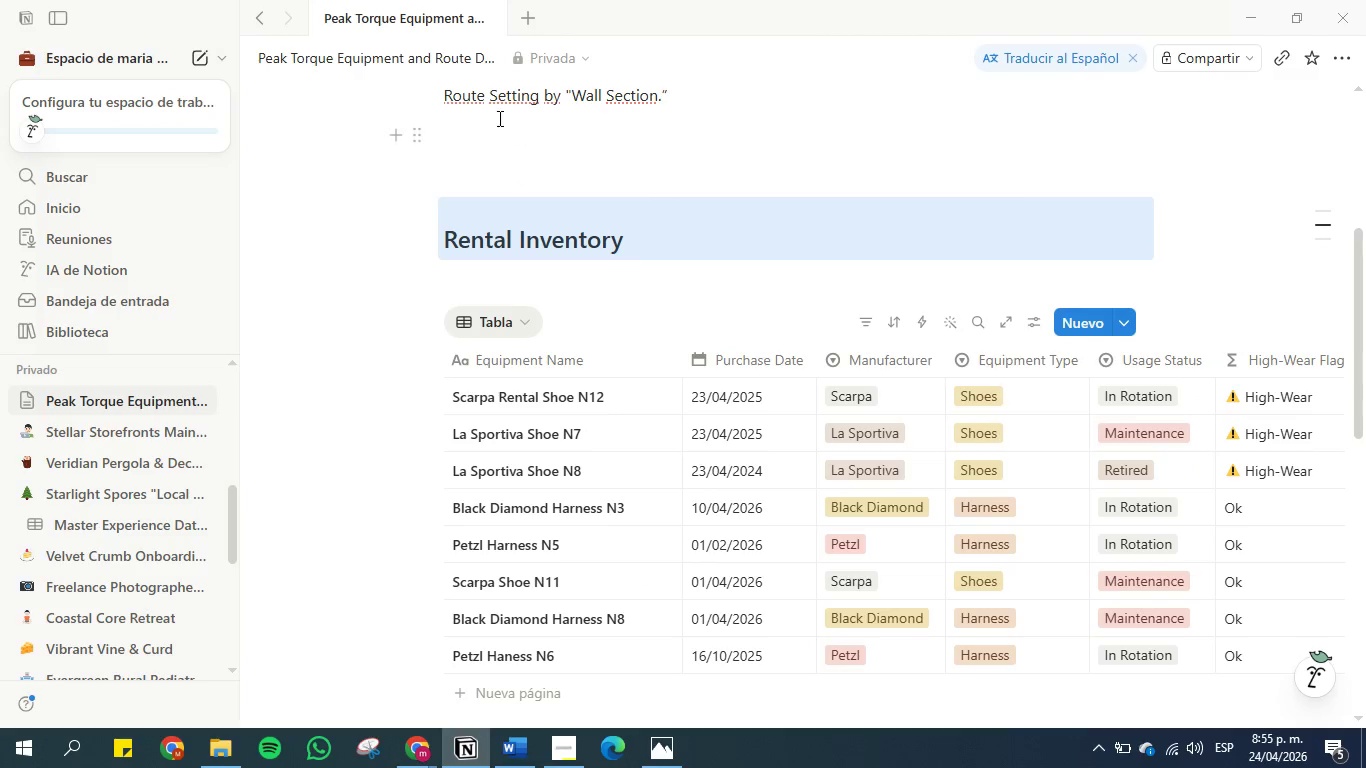 
left_click([474, 226])
 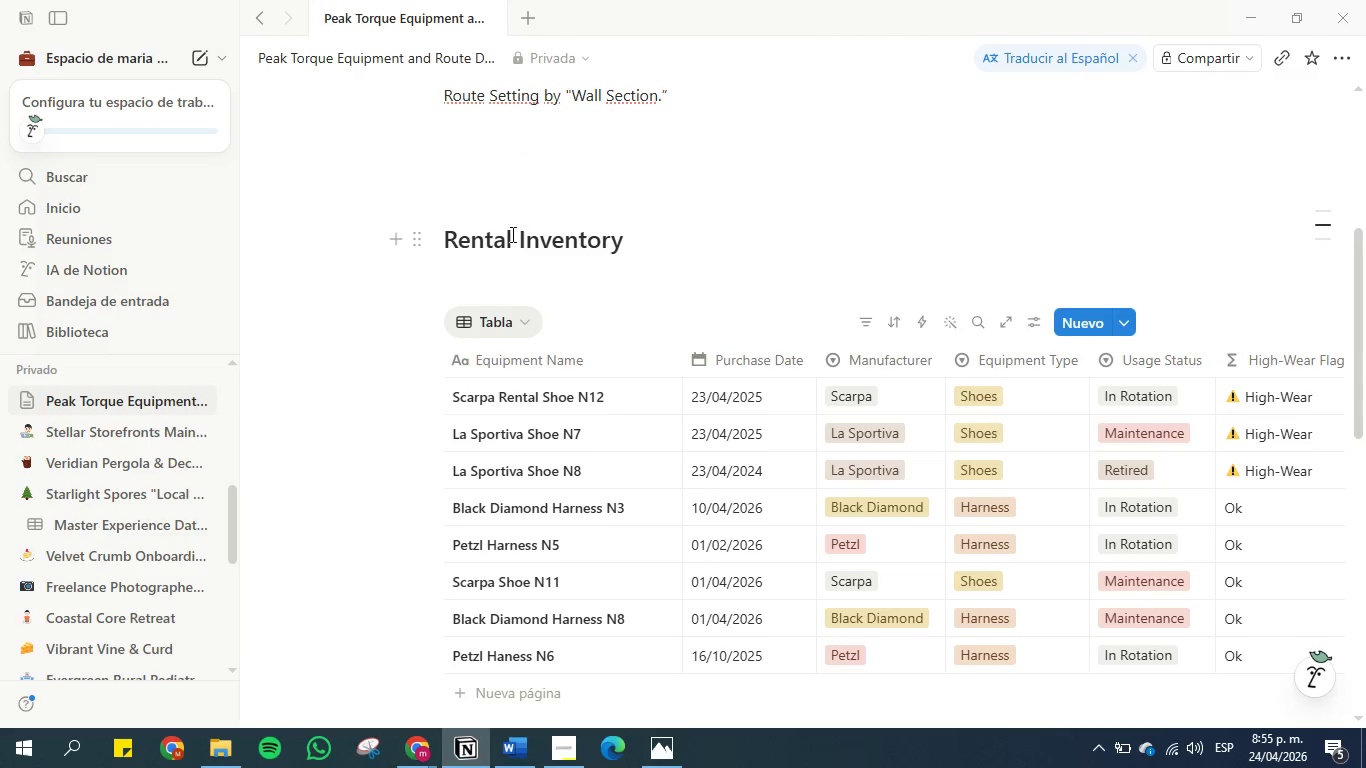 
scroll: coordinate [511, 236], scroll_direction: up, amount: 2.0
 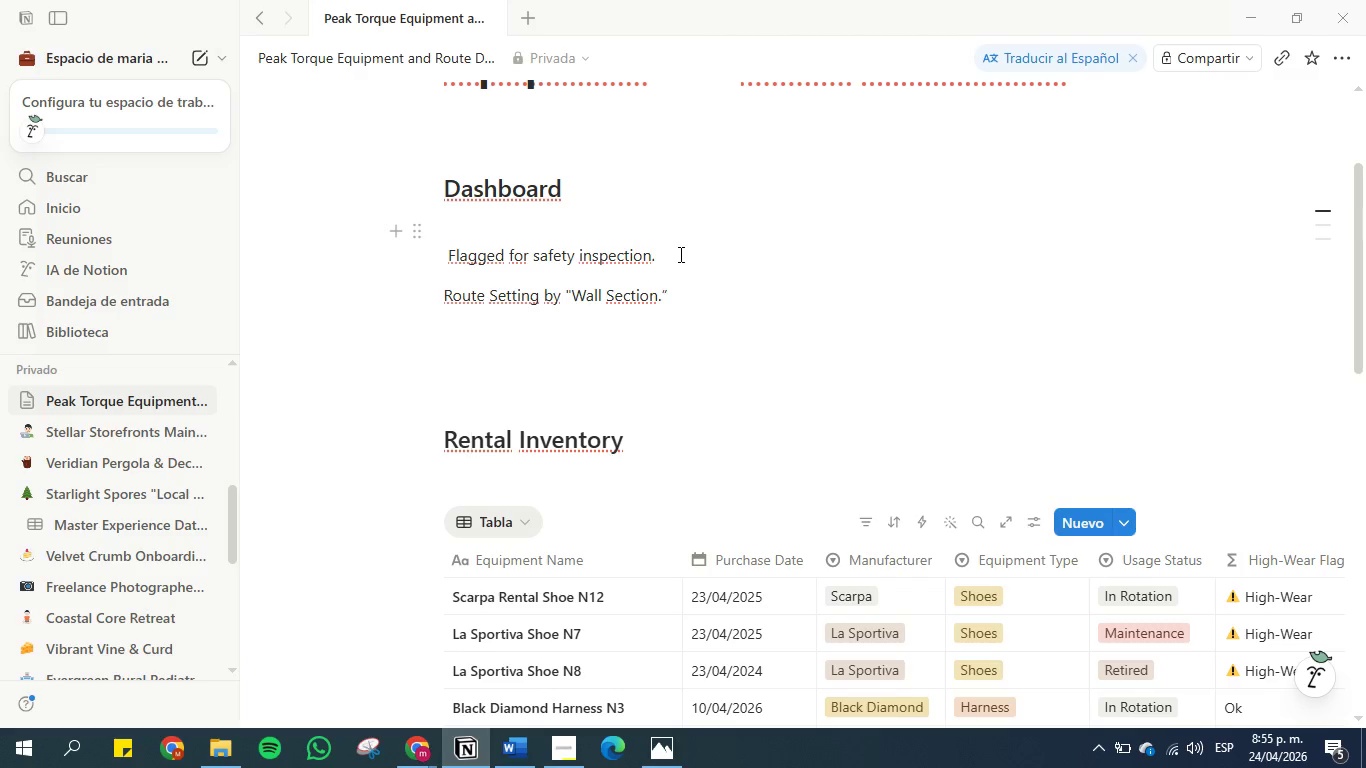 
wait(9.92)
 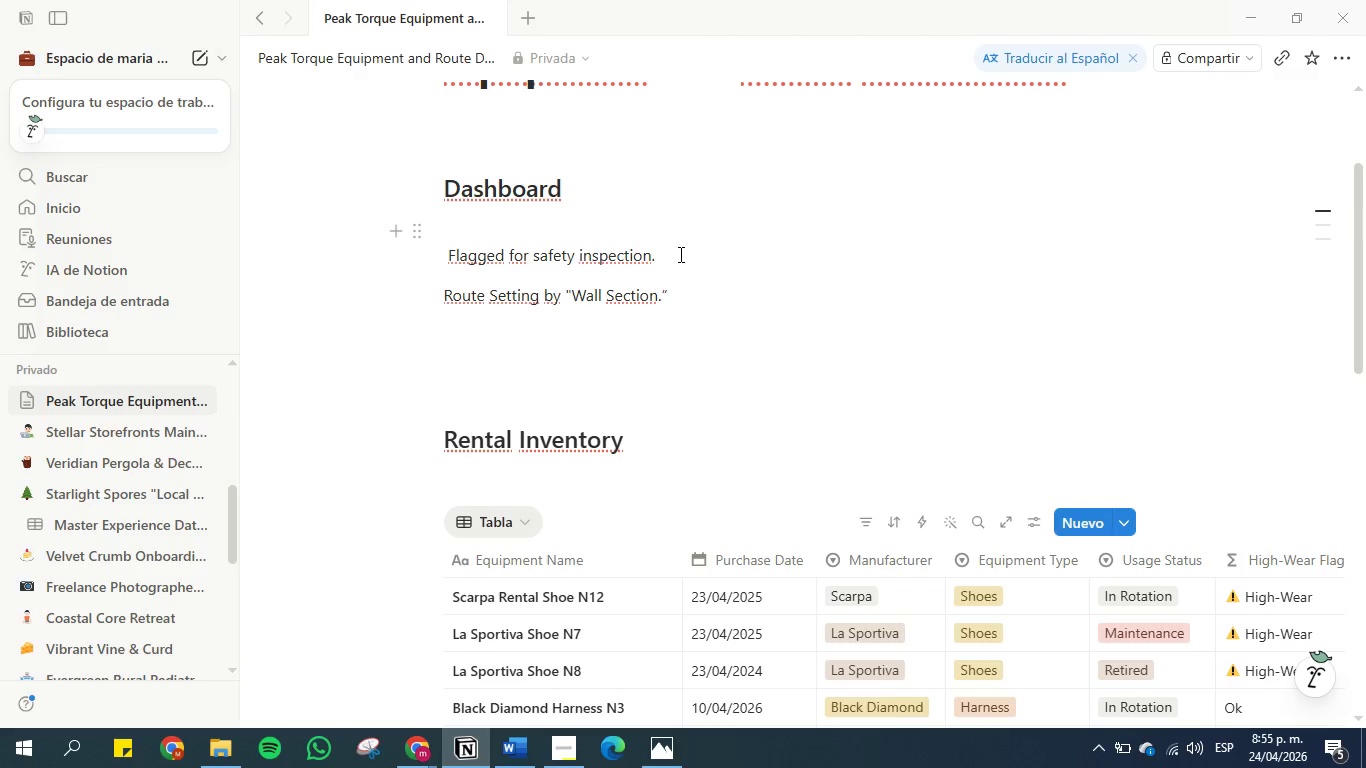 
scroll: coordinate [679, 254], scroll_direction: up, amount: 2.0
 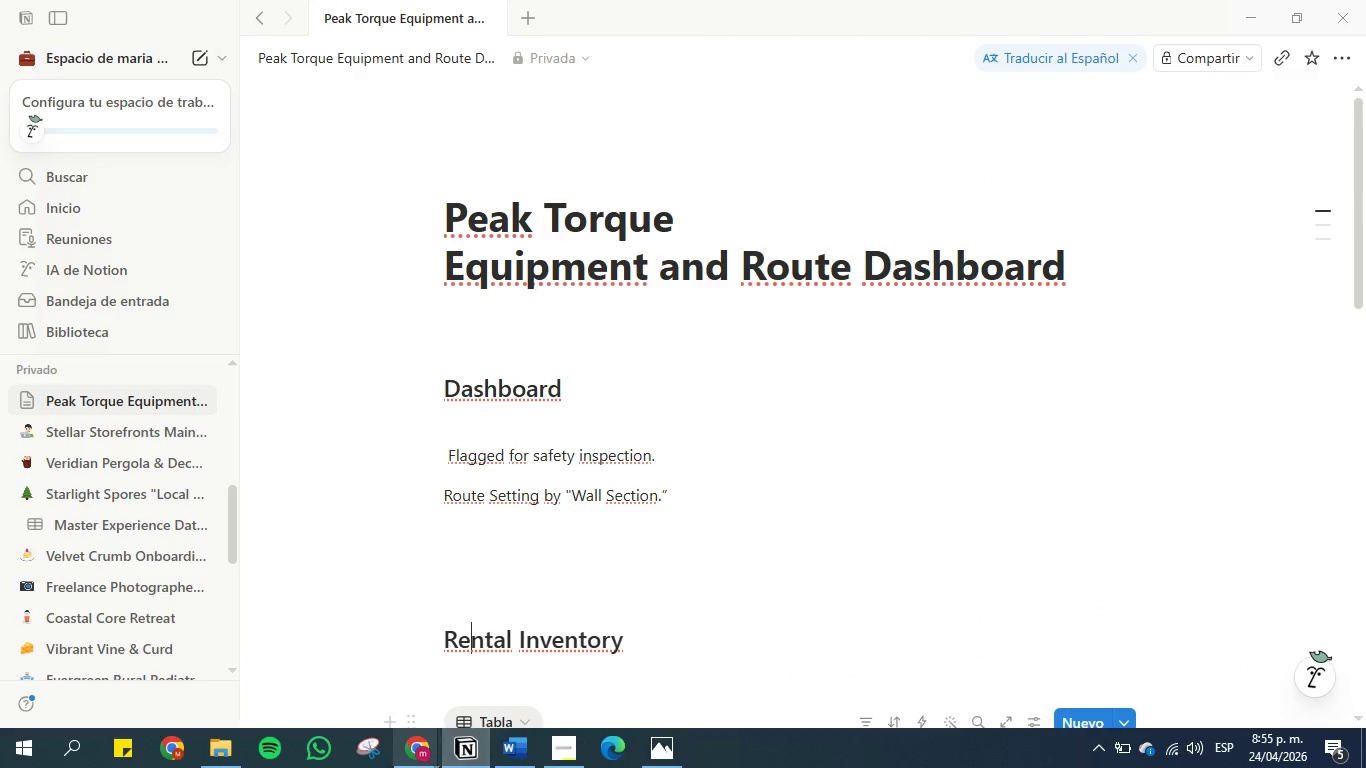 
left_click([521, 751])
 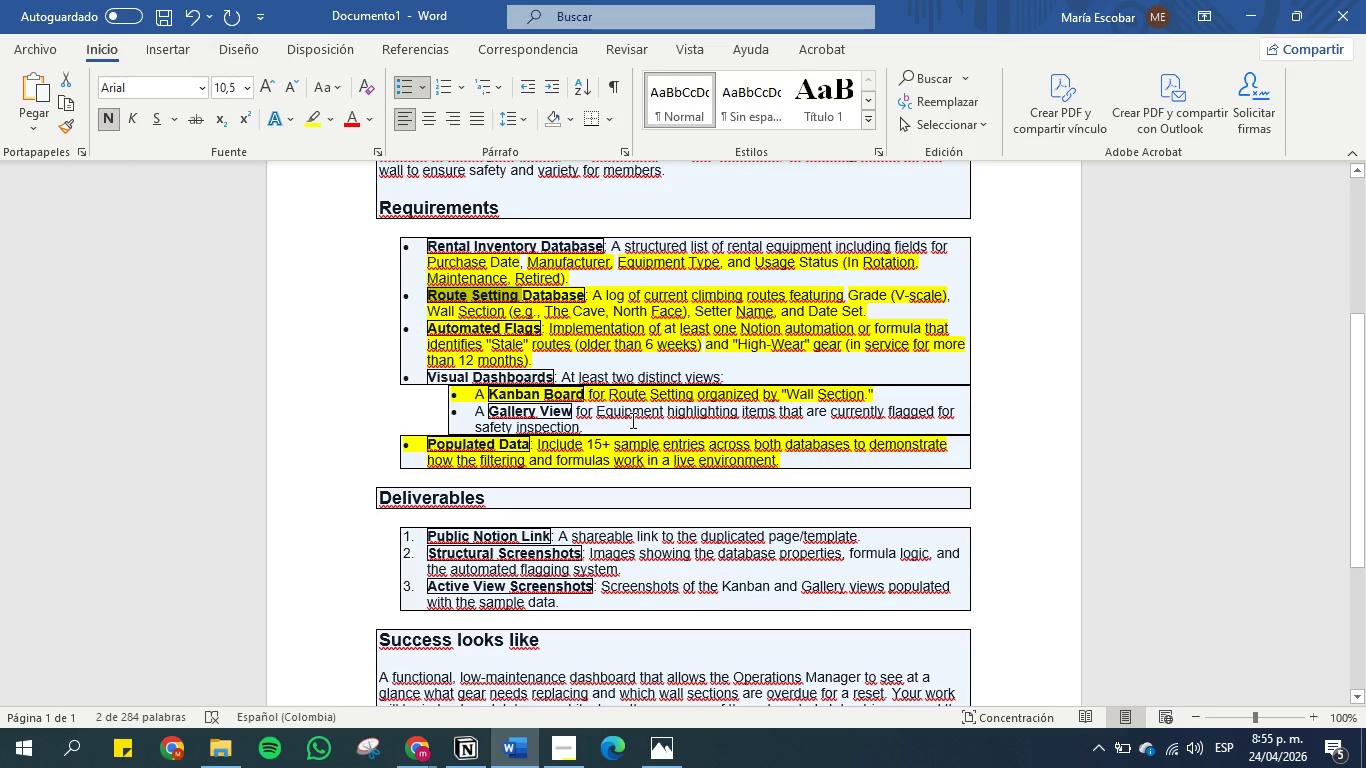 
wait(7.16)
 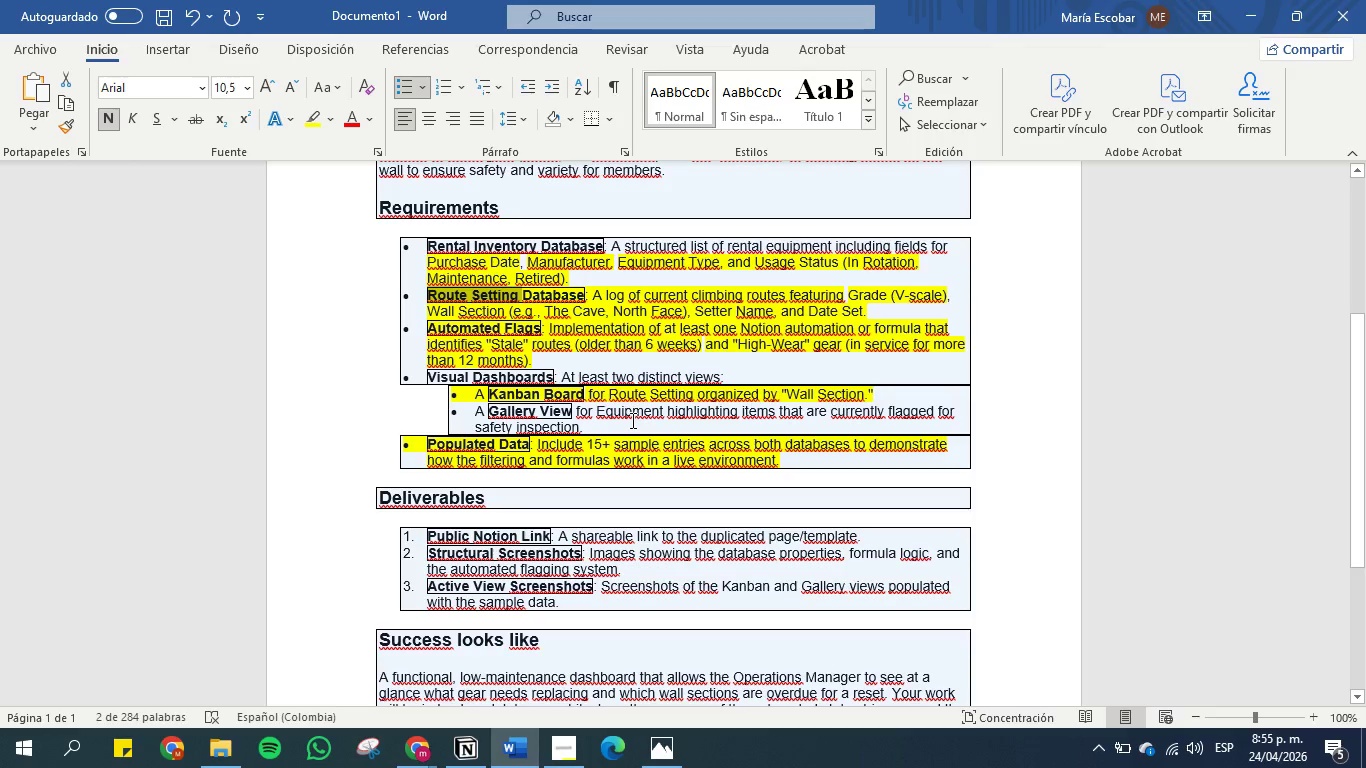 
left_click_drag(start_coordinate=[631, 420], to_coordinate=[468, 408])
 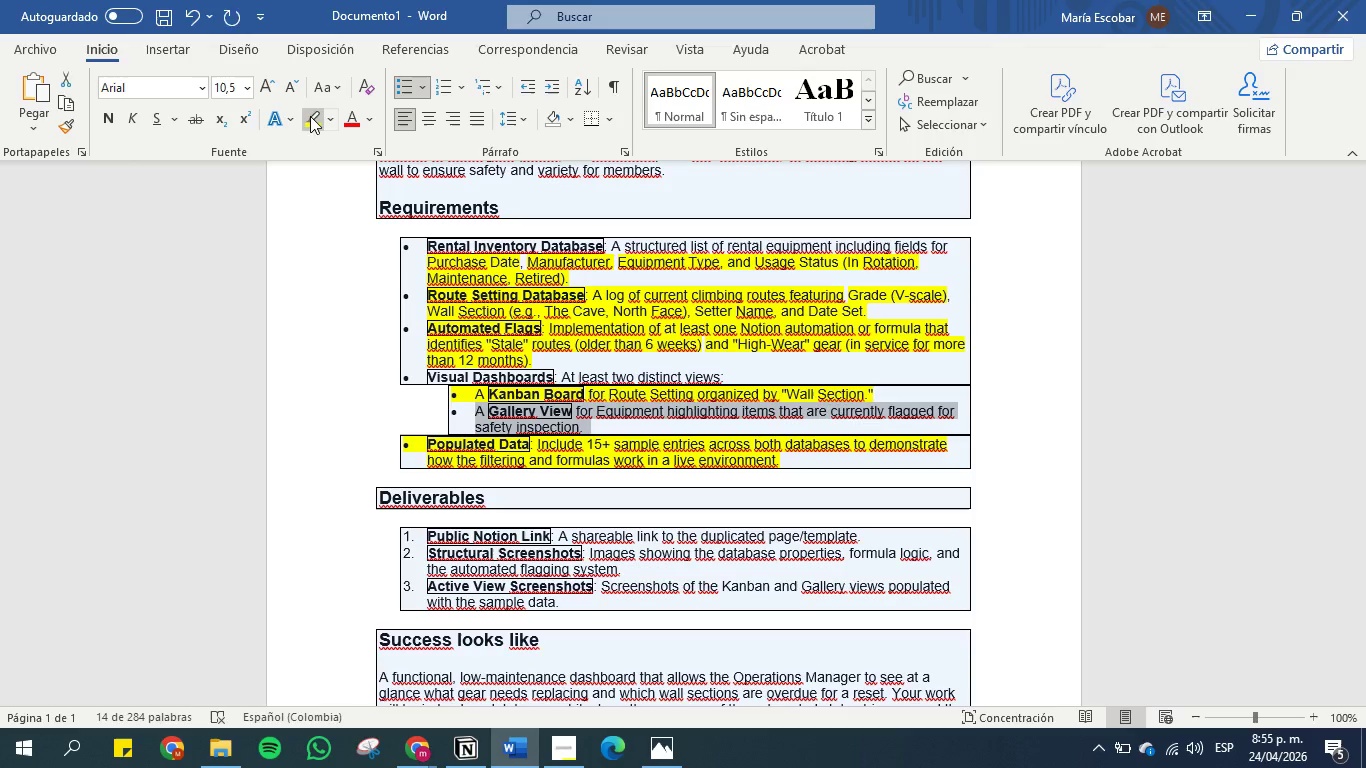 
left_click([552, 403])
 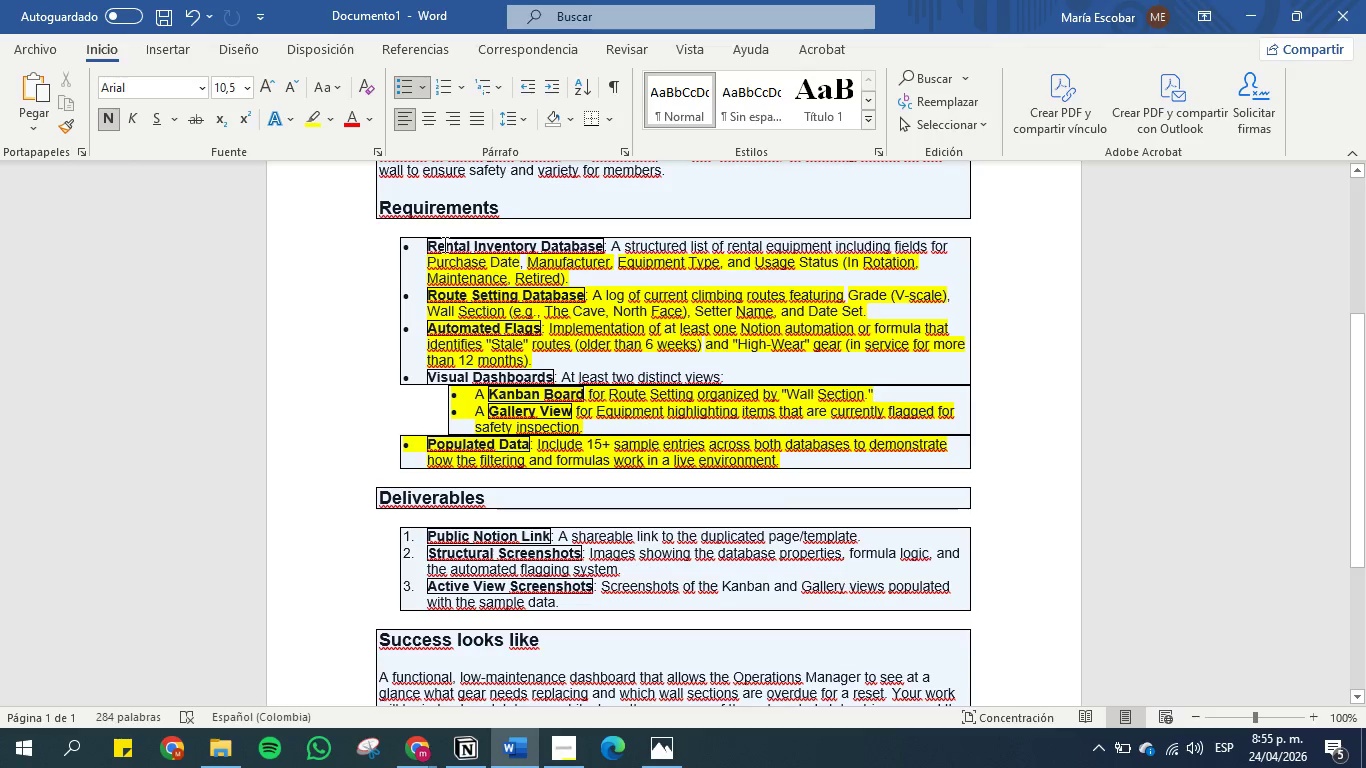 
left_click_drag(start_coordinate=[429, 248], to_coordinate=[952, 254])
 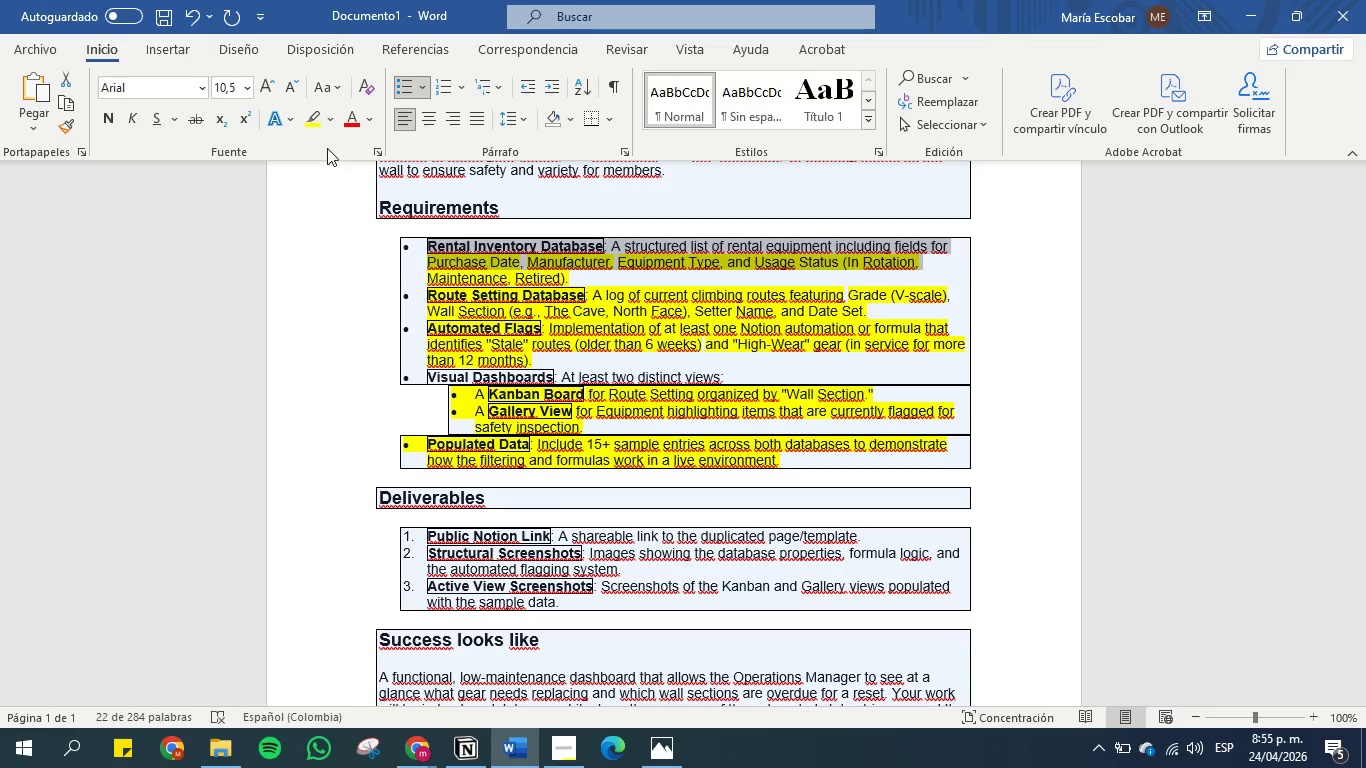 
left_click([308, 123])
 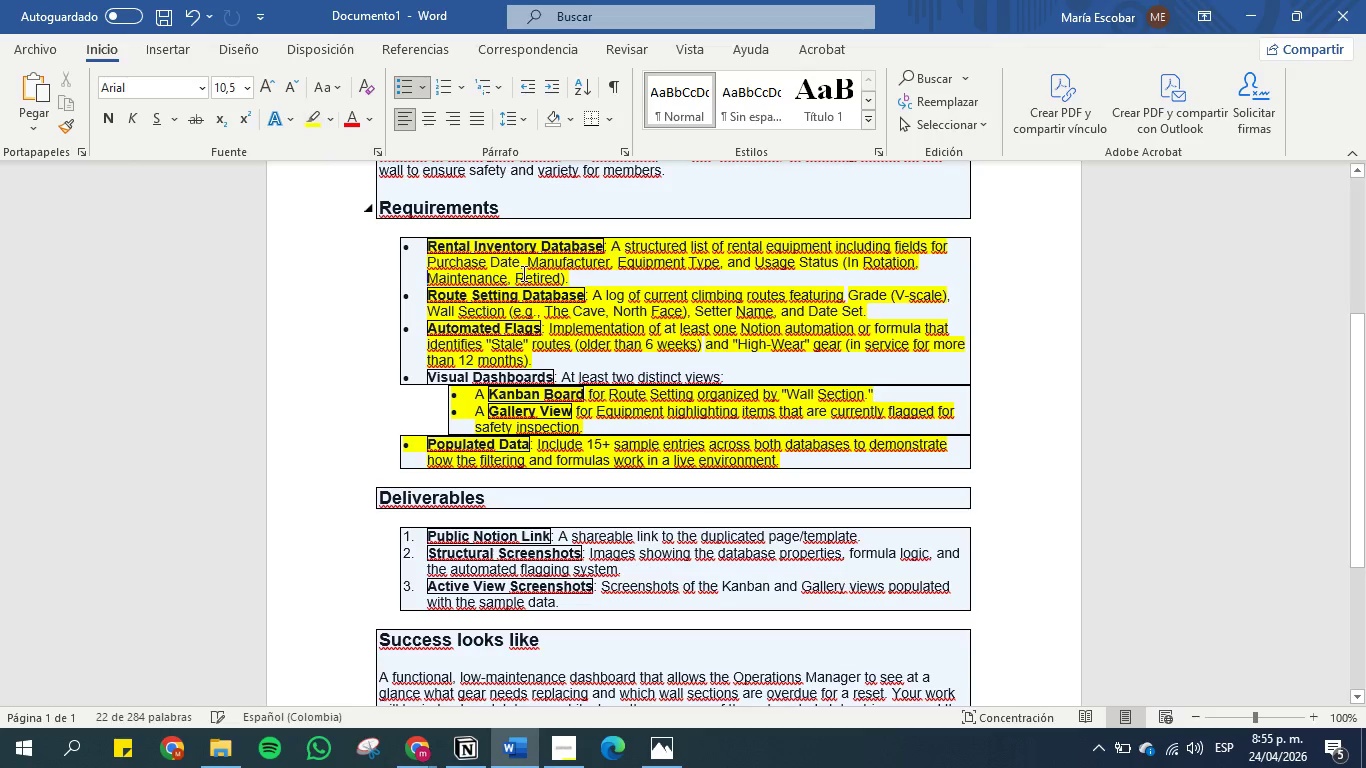 
left_click([551, 332])
 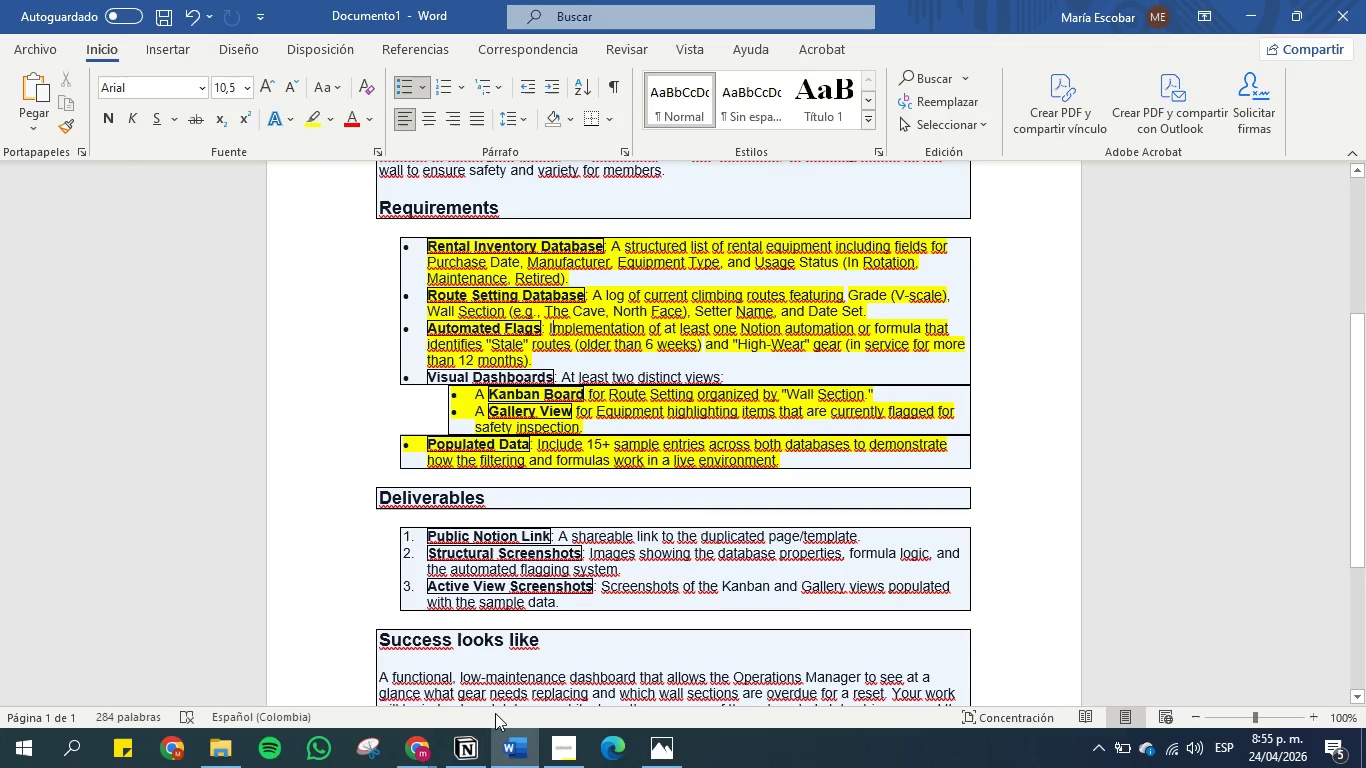 
left_click([521, 761])
 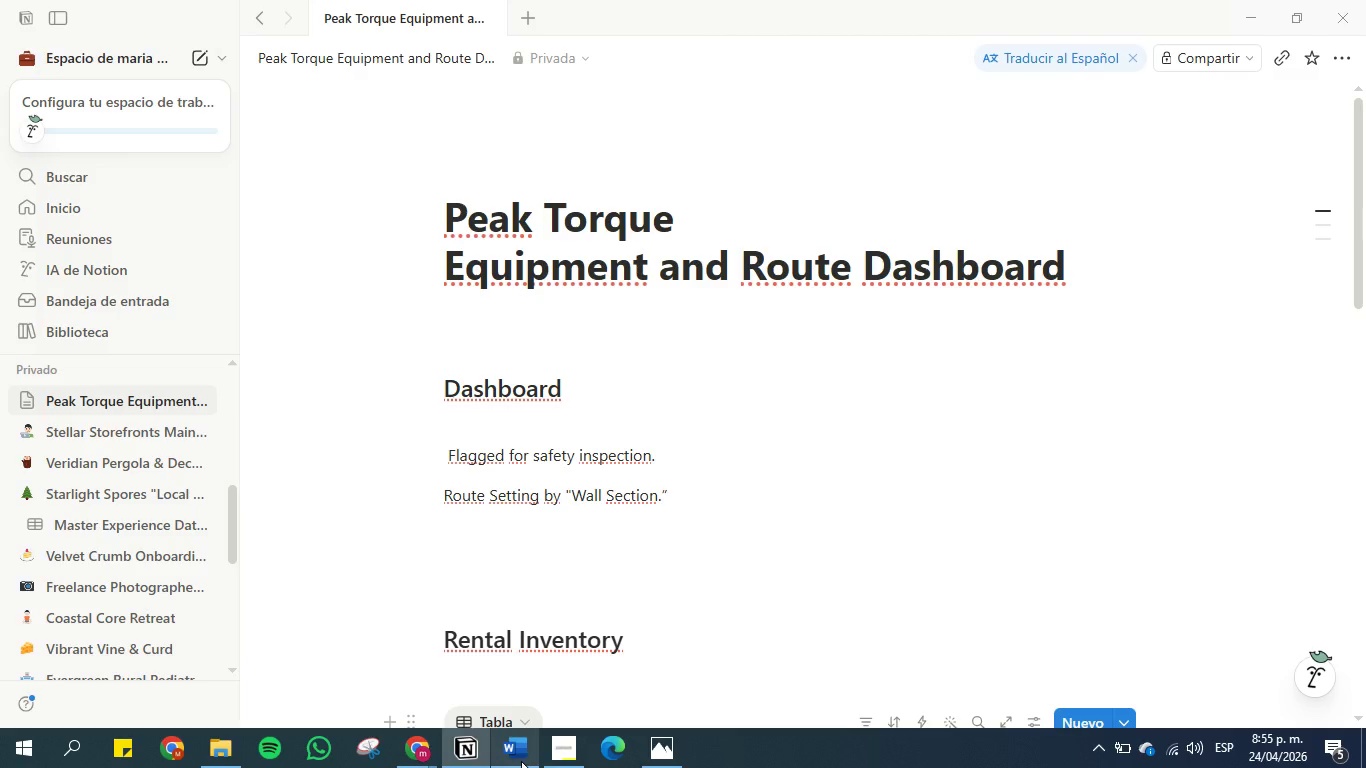 
scroll: coordinate [546, 485], scroll_direction: down, amount: 1.0
 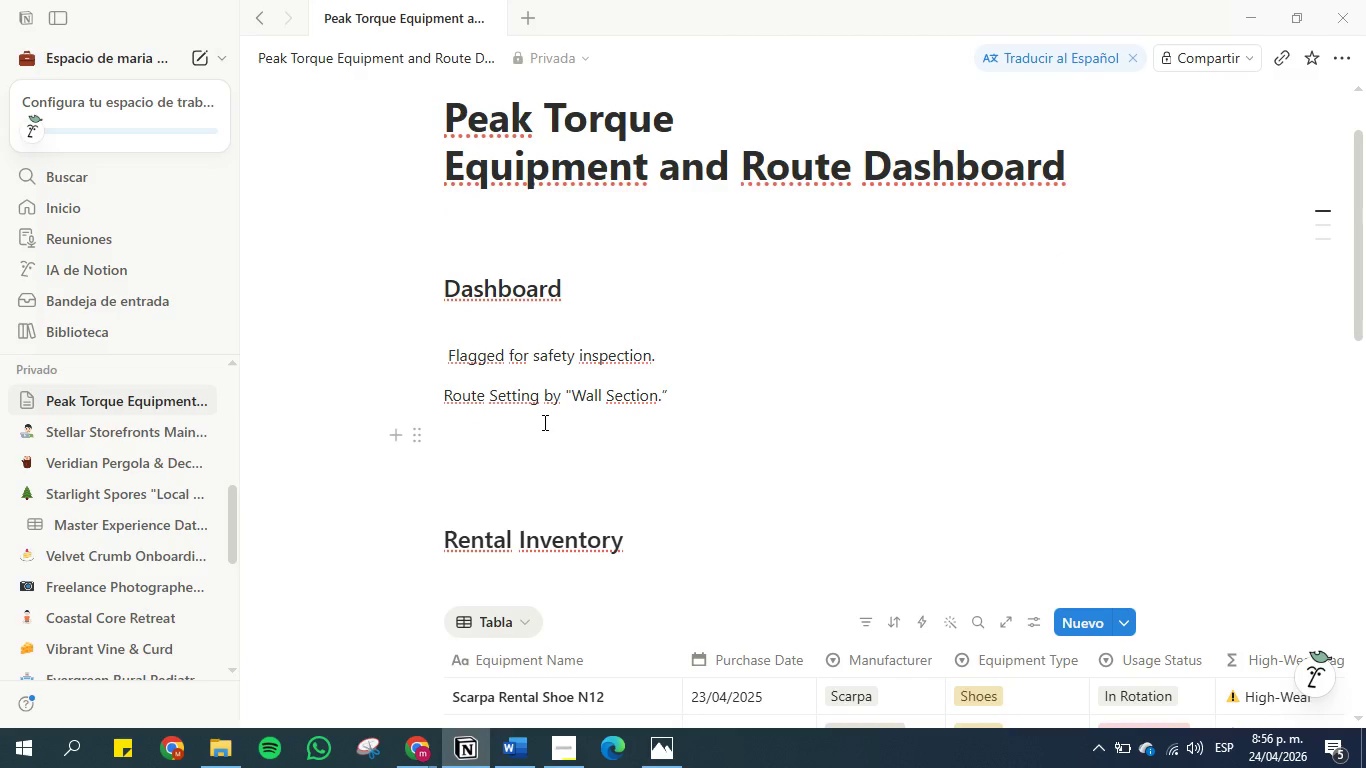 
left_click([552, 747])